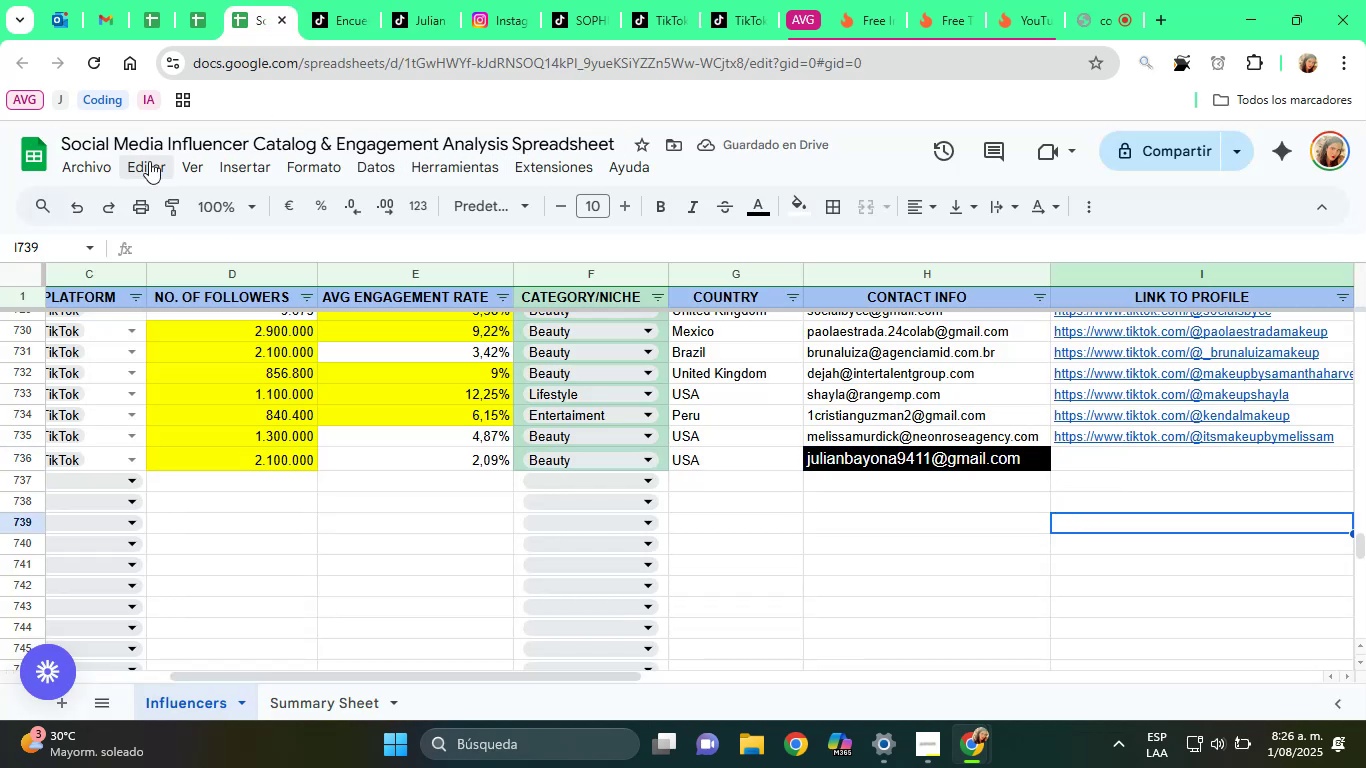 
left_click([78, 204])
 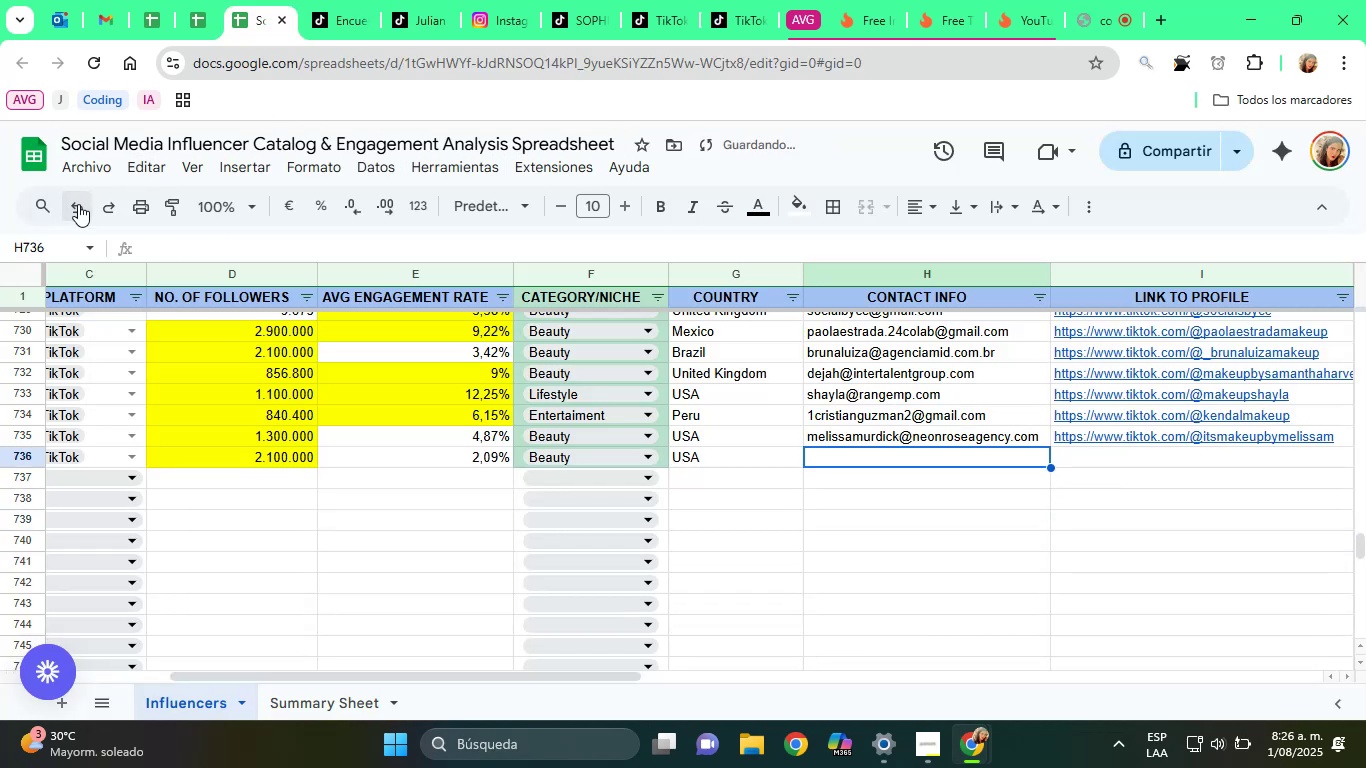 
key(Control+ControlLeft)
 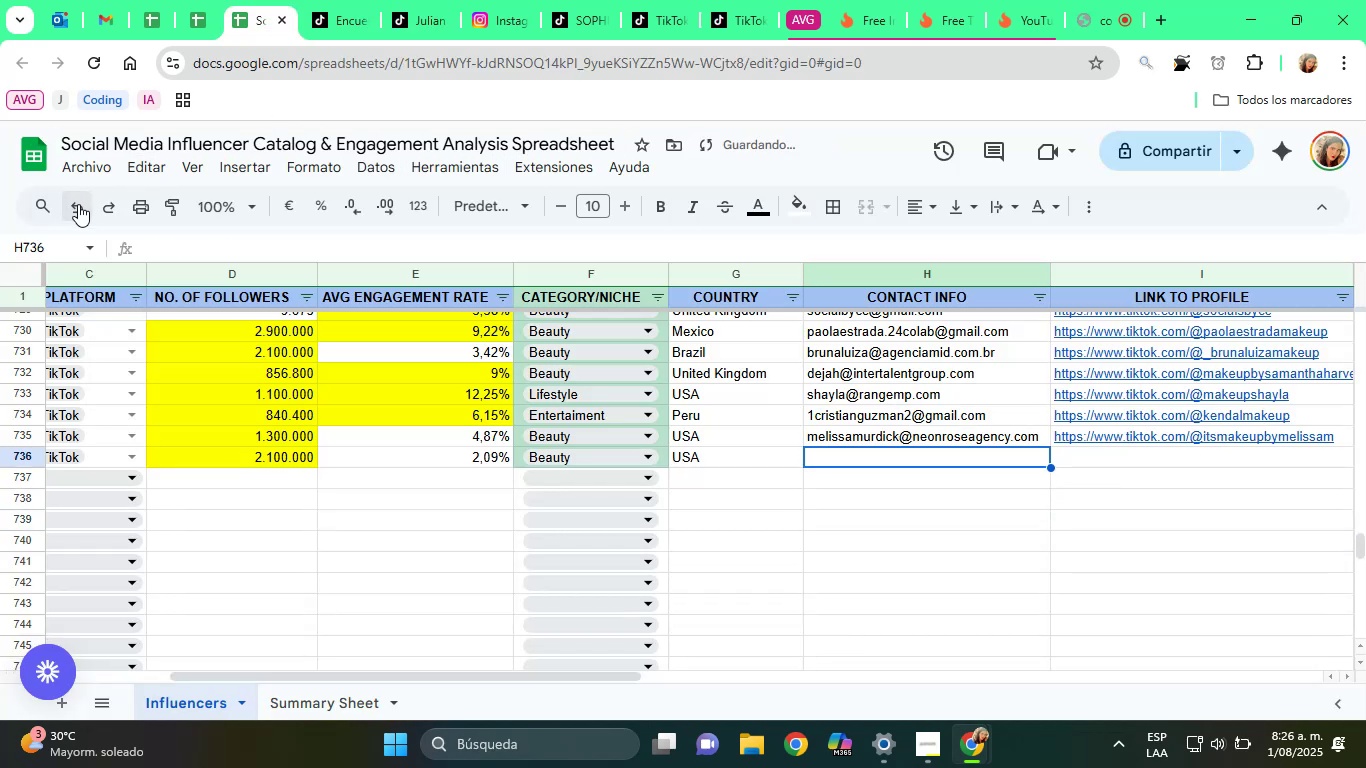 
key(Control+V)
 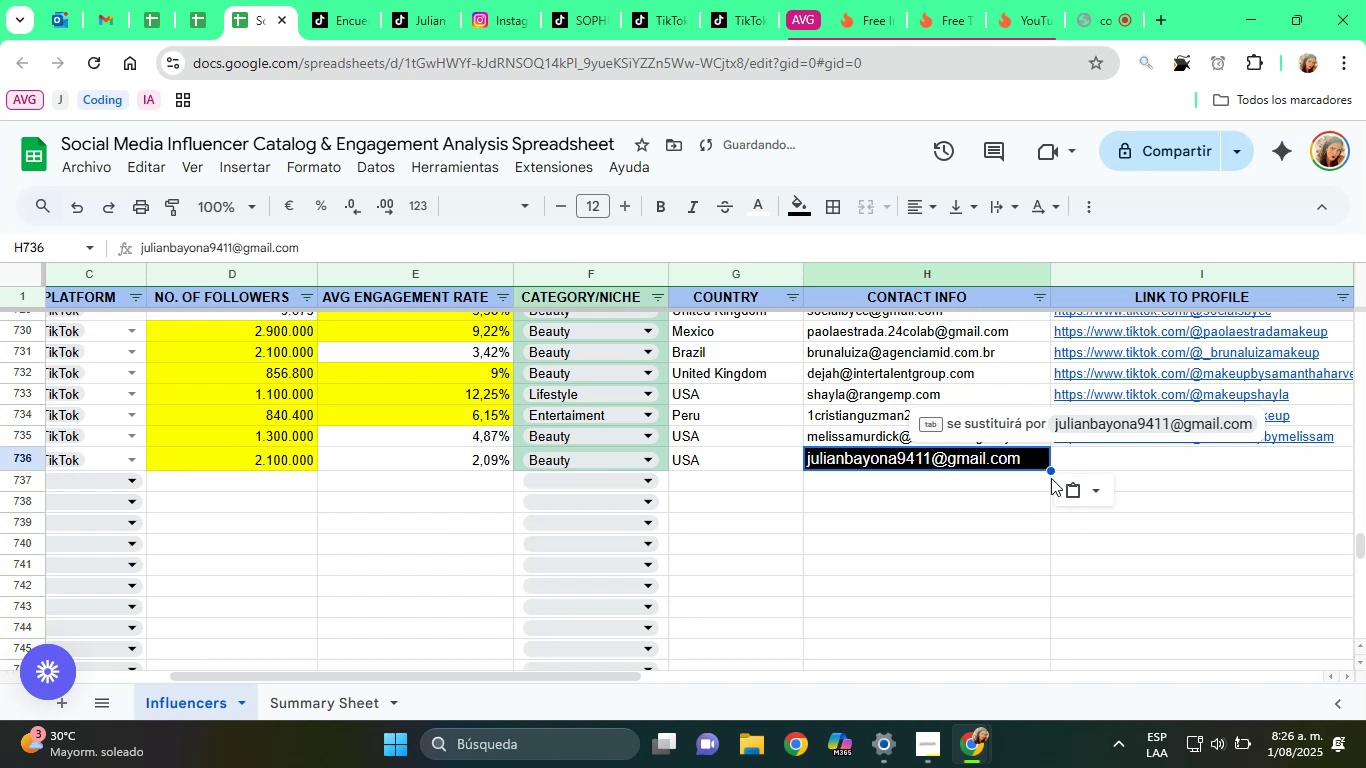 
left_click([1071, 487])
 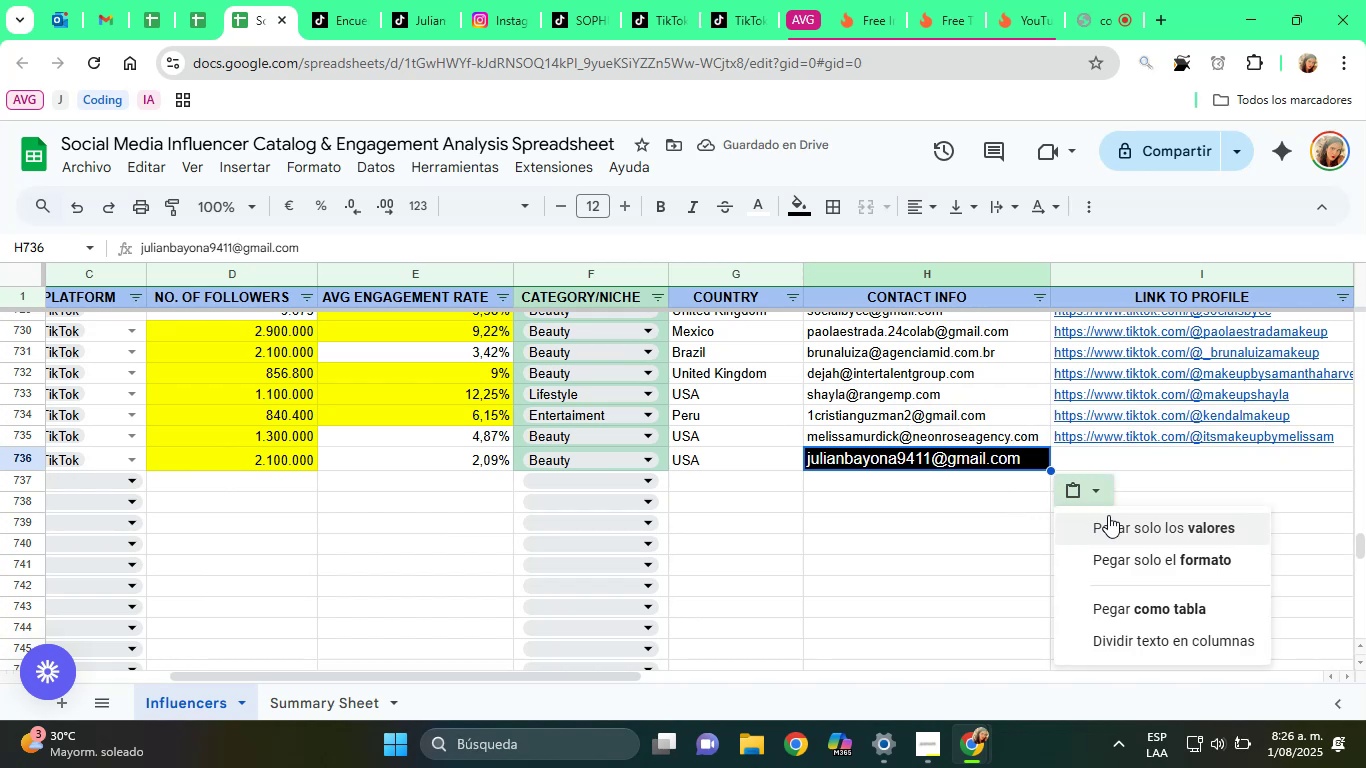 
left_click([1114, 519])
 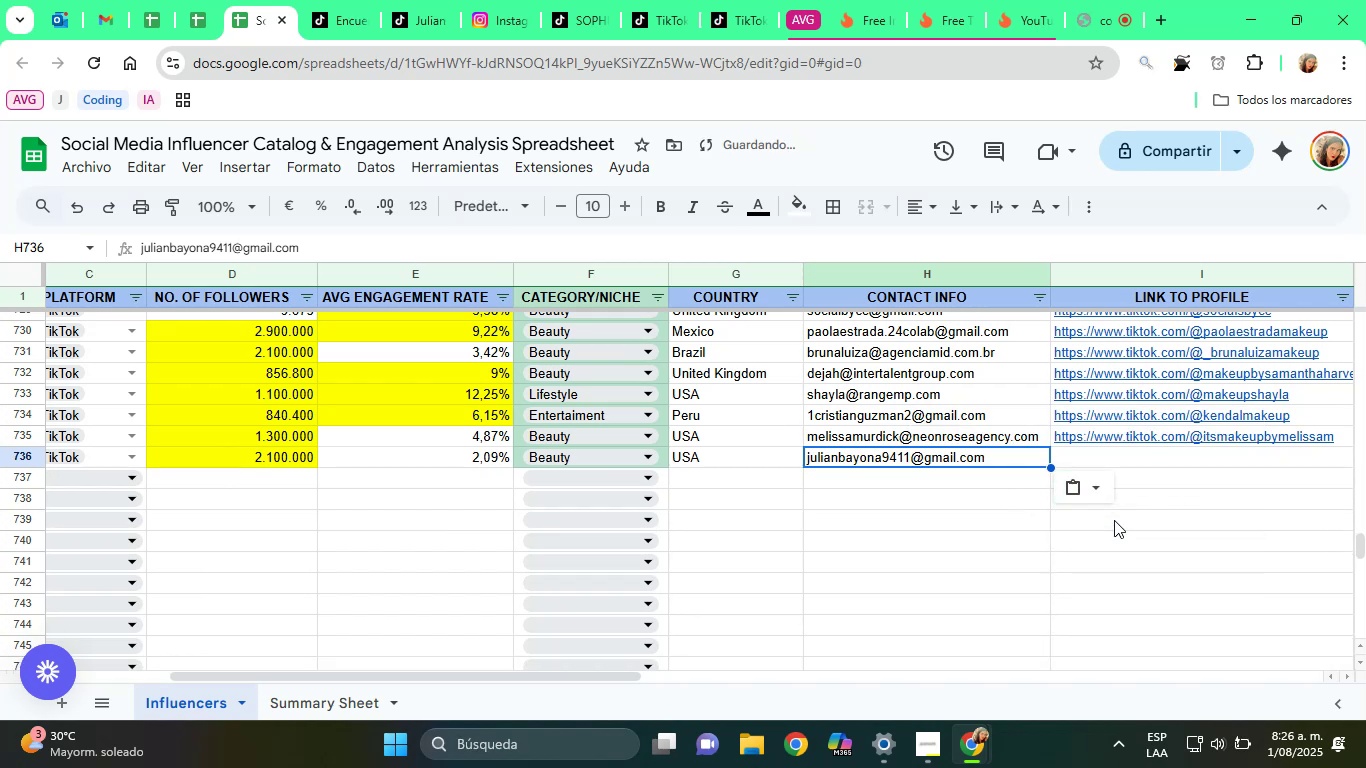 
key(ArrowRight)
 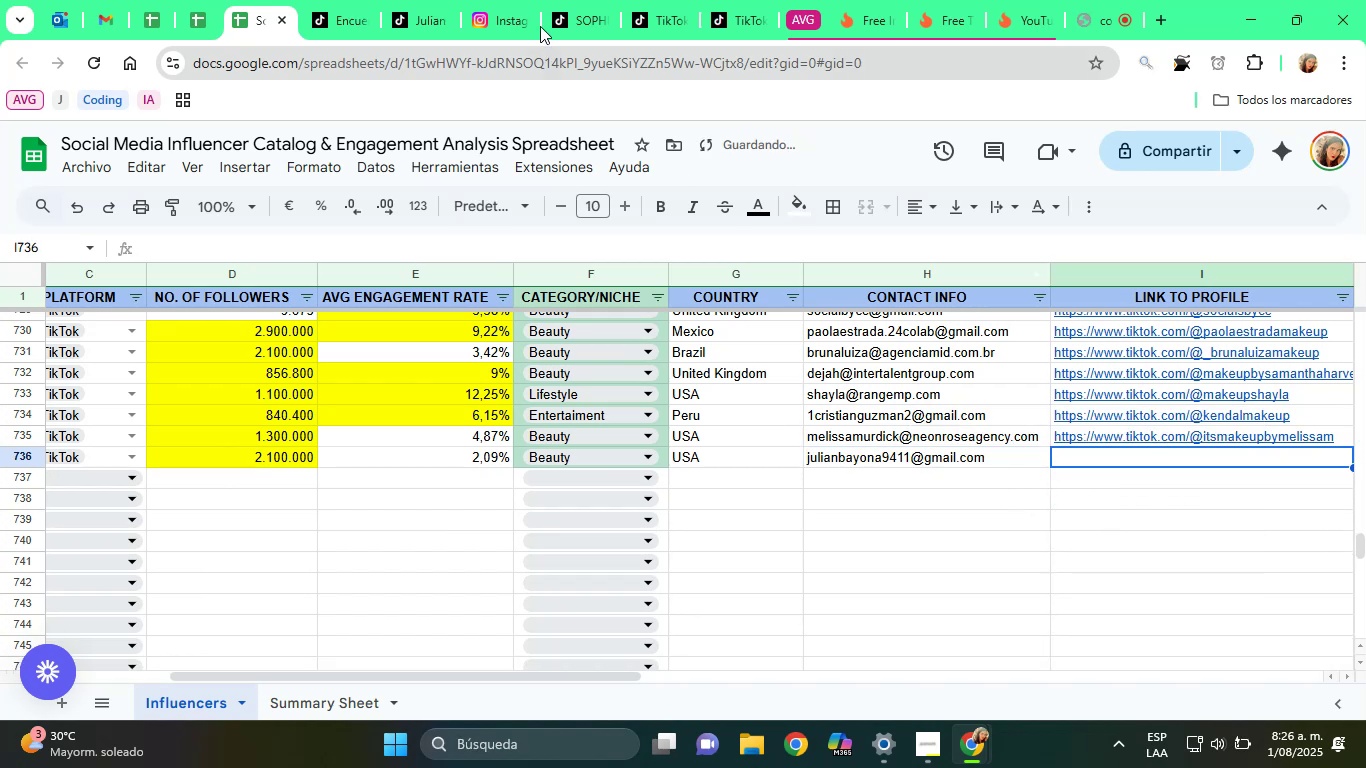 
left_click([439, 0])
 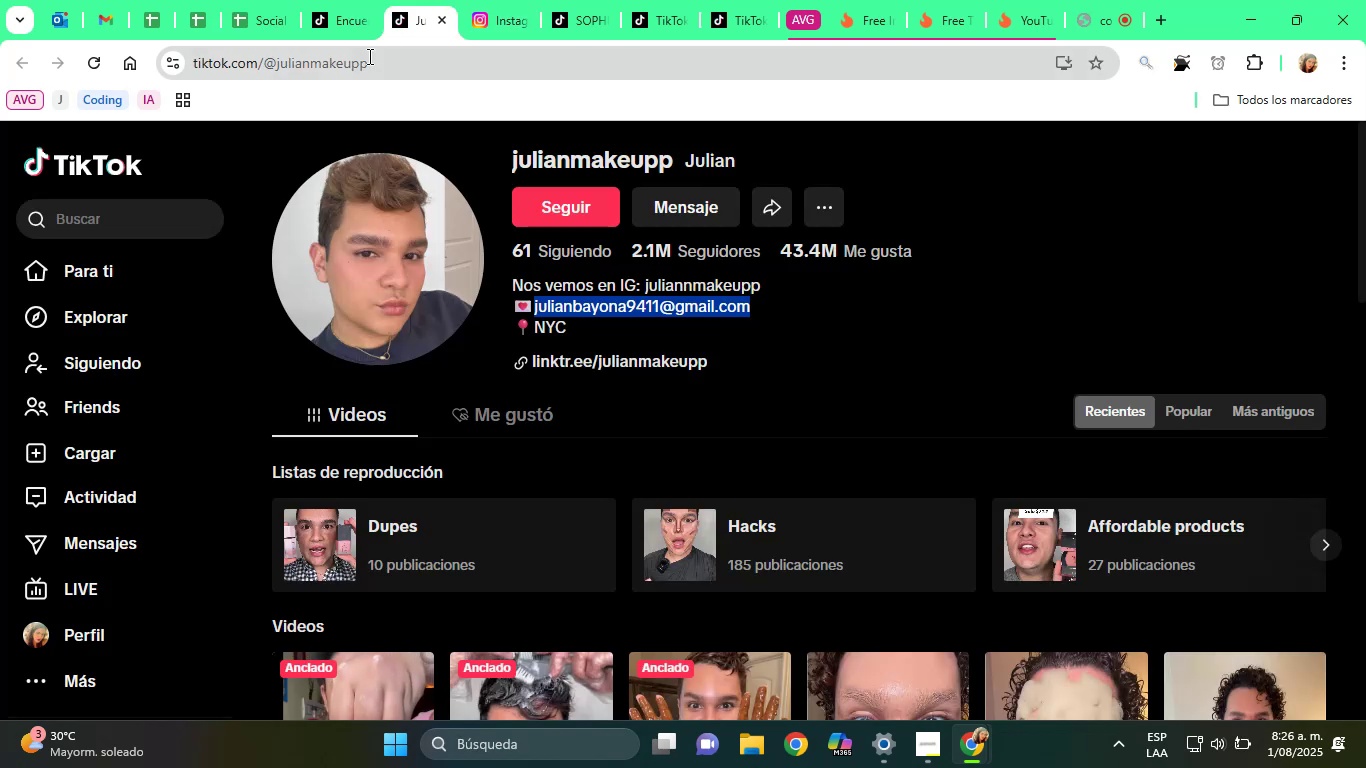 
double_click([368, 56])
 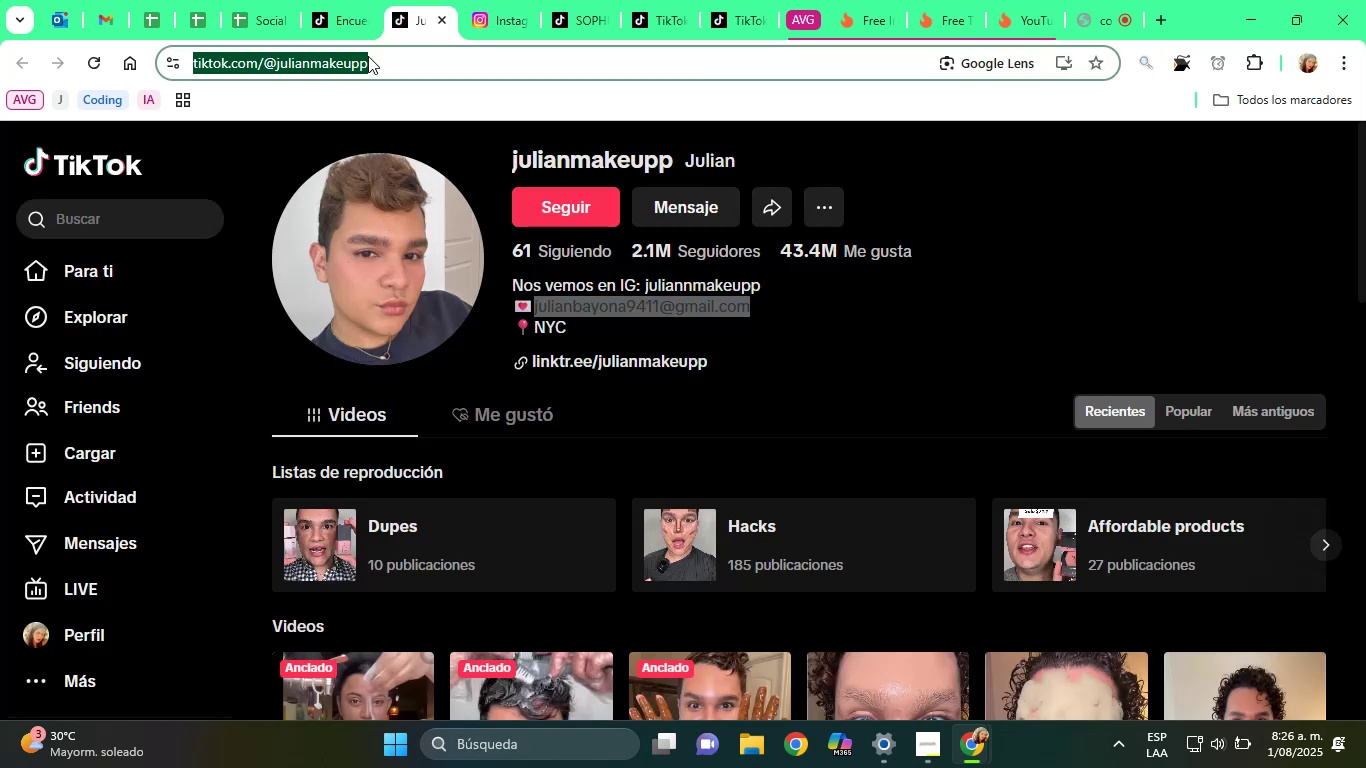 
key(Control+C)
 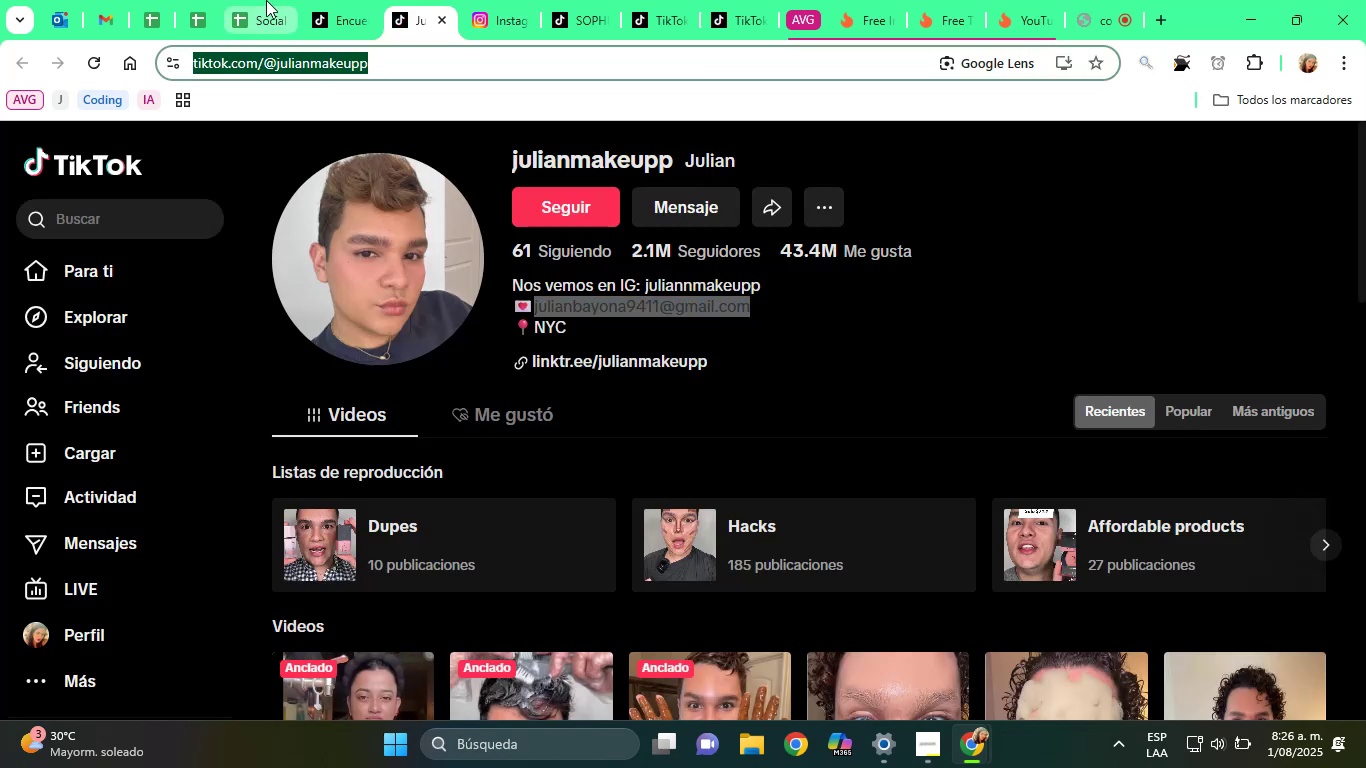 
left_click([266, 0])
 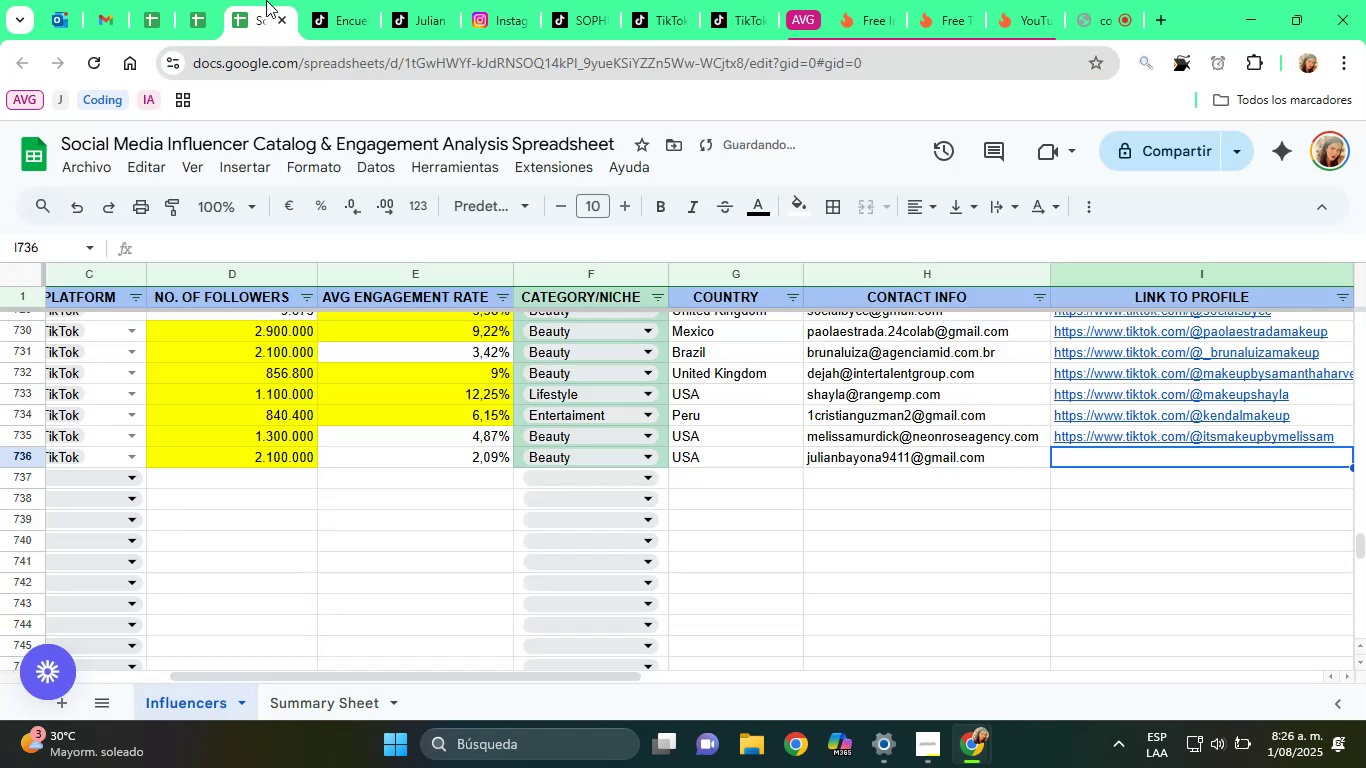 
key(Control+V)
 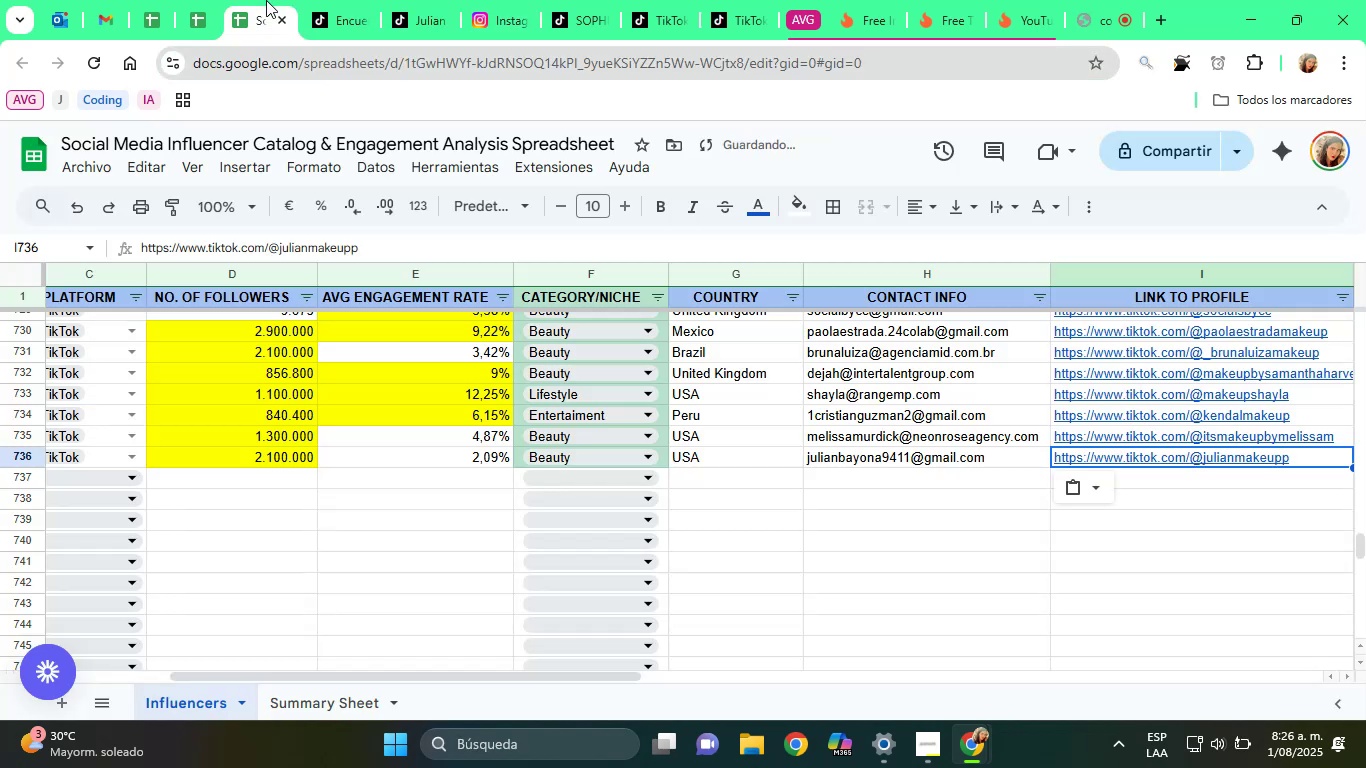 
key(ArrowRight)
 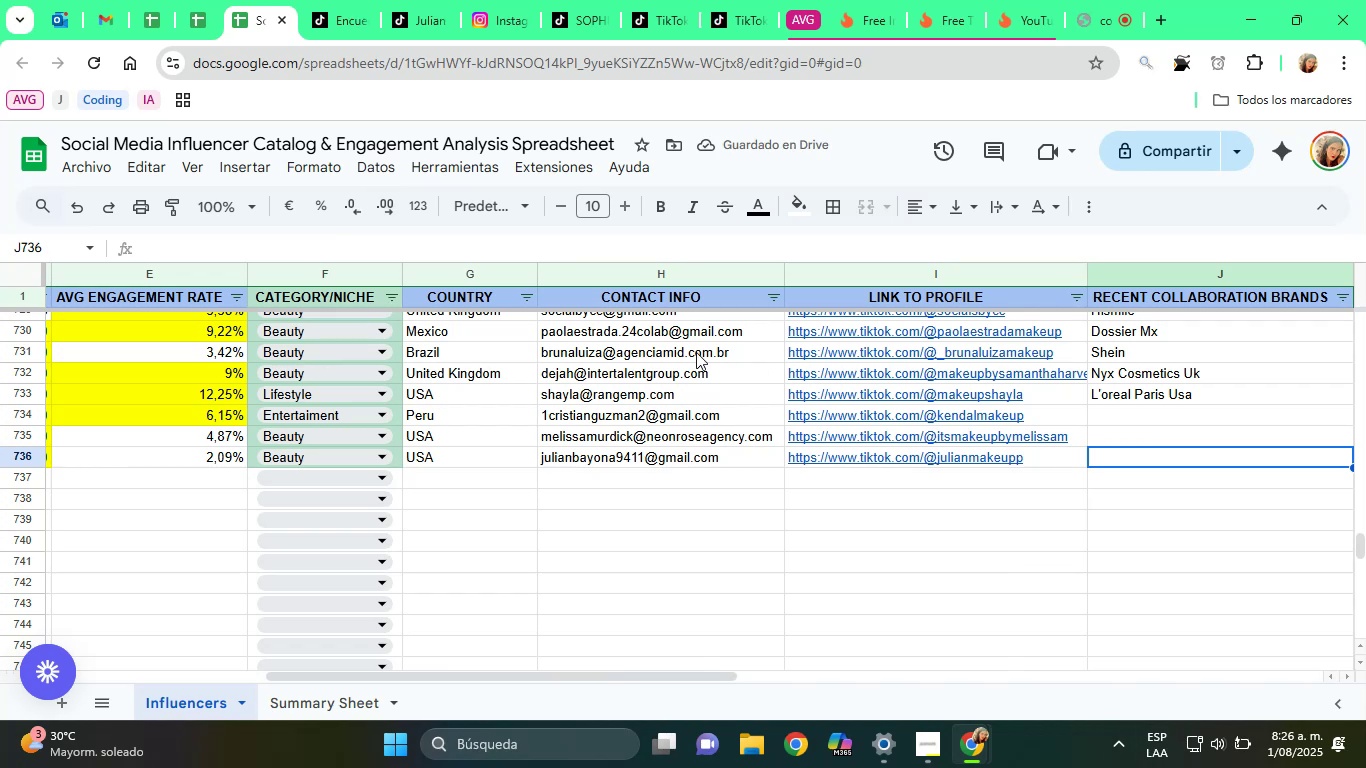 
left_click([421, 0])
 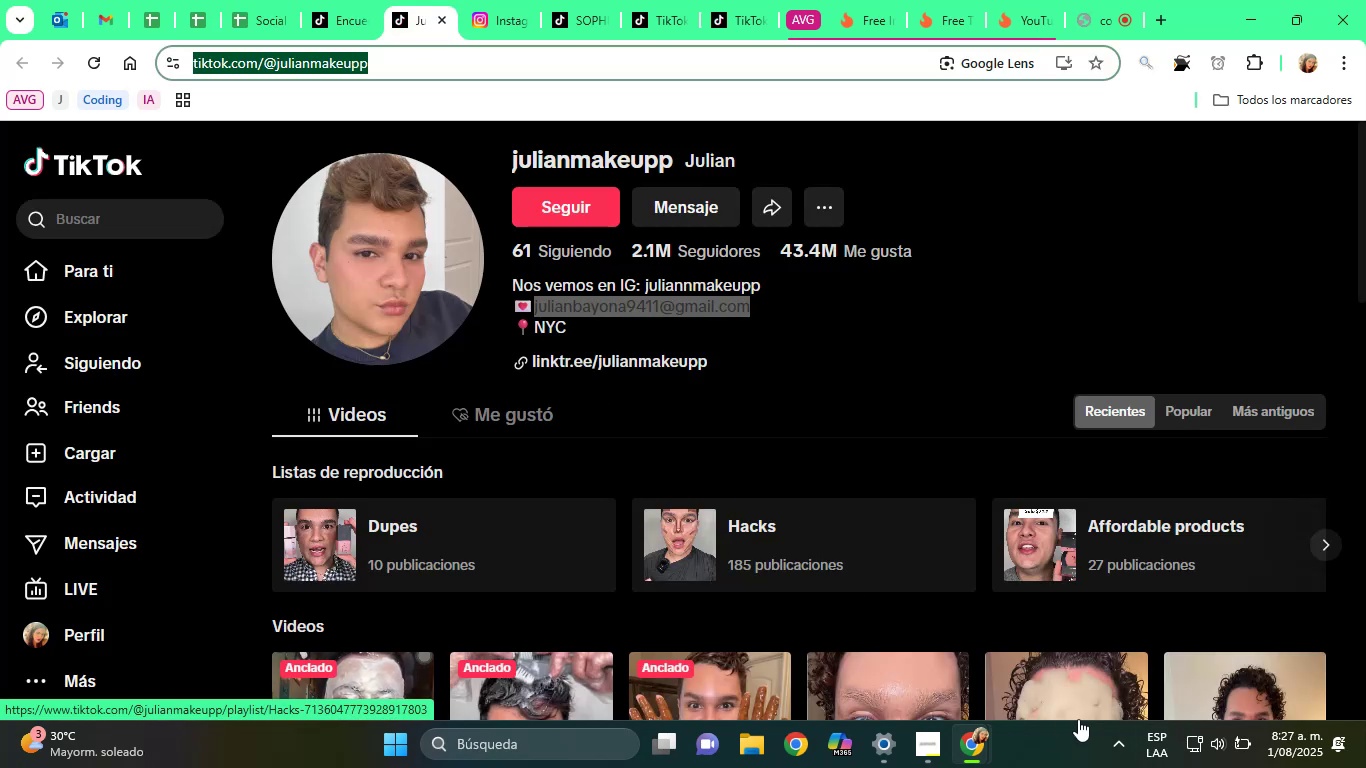 
wait(5.2)
 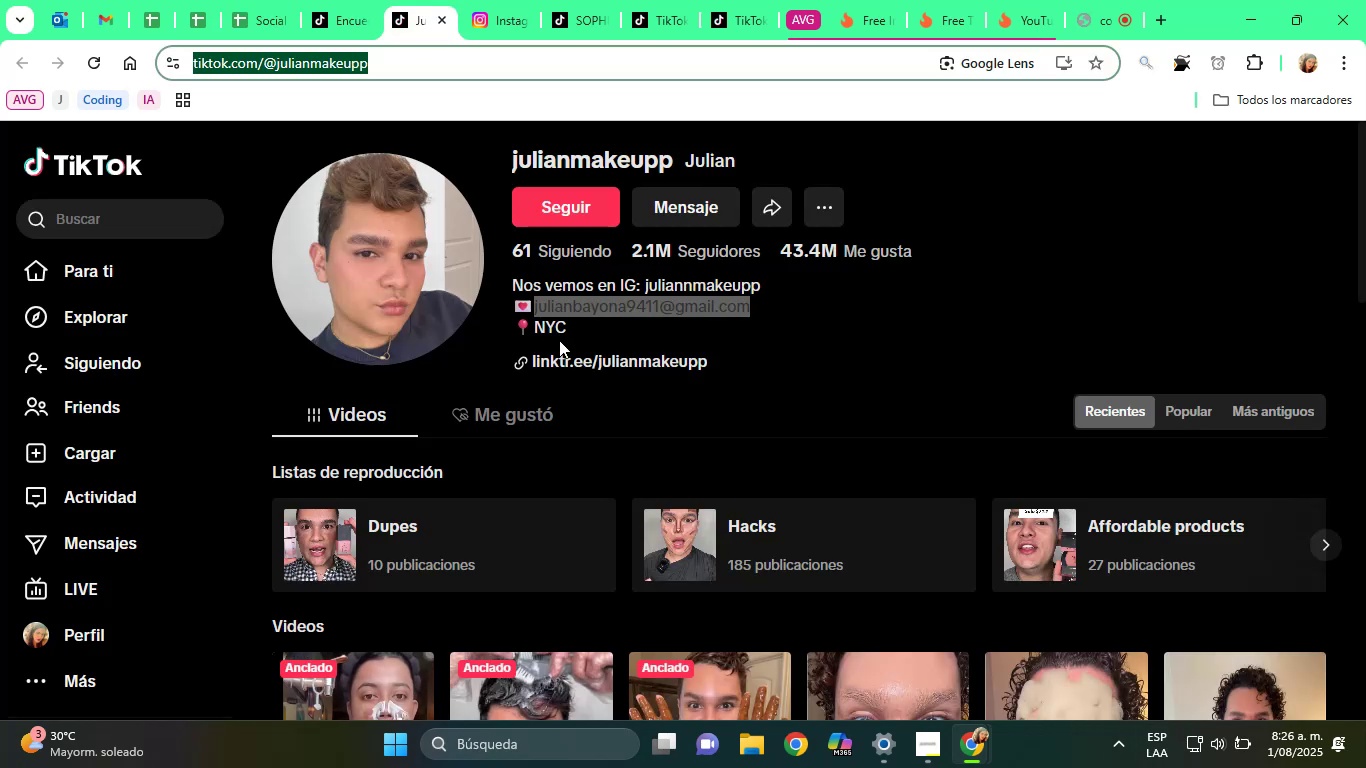 
scroll: coordinate [710, 414], scroll_direction: down, amount: 6.0
 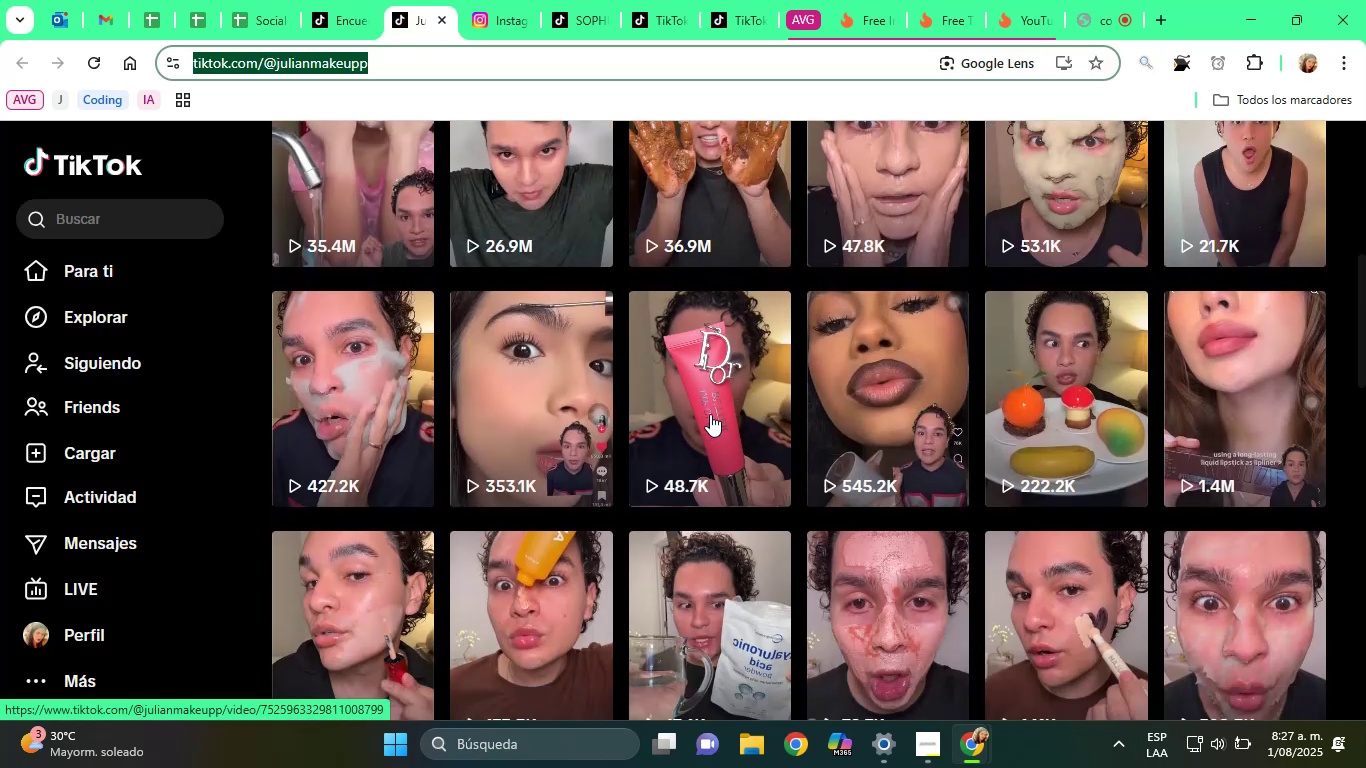 
scroll: coordinate [714, 431], scroll_direction: up, amount: 1.0
 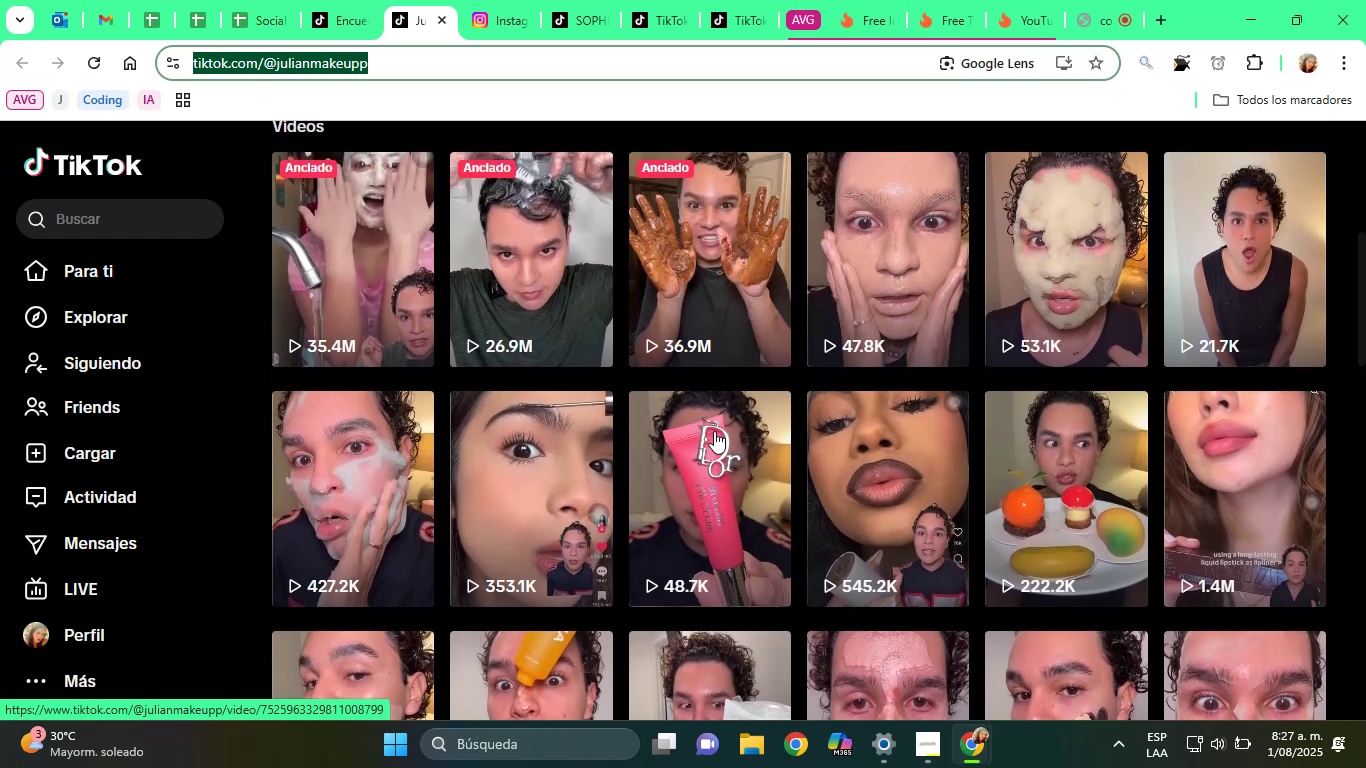 
left_click([714, 431])
 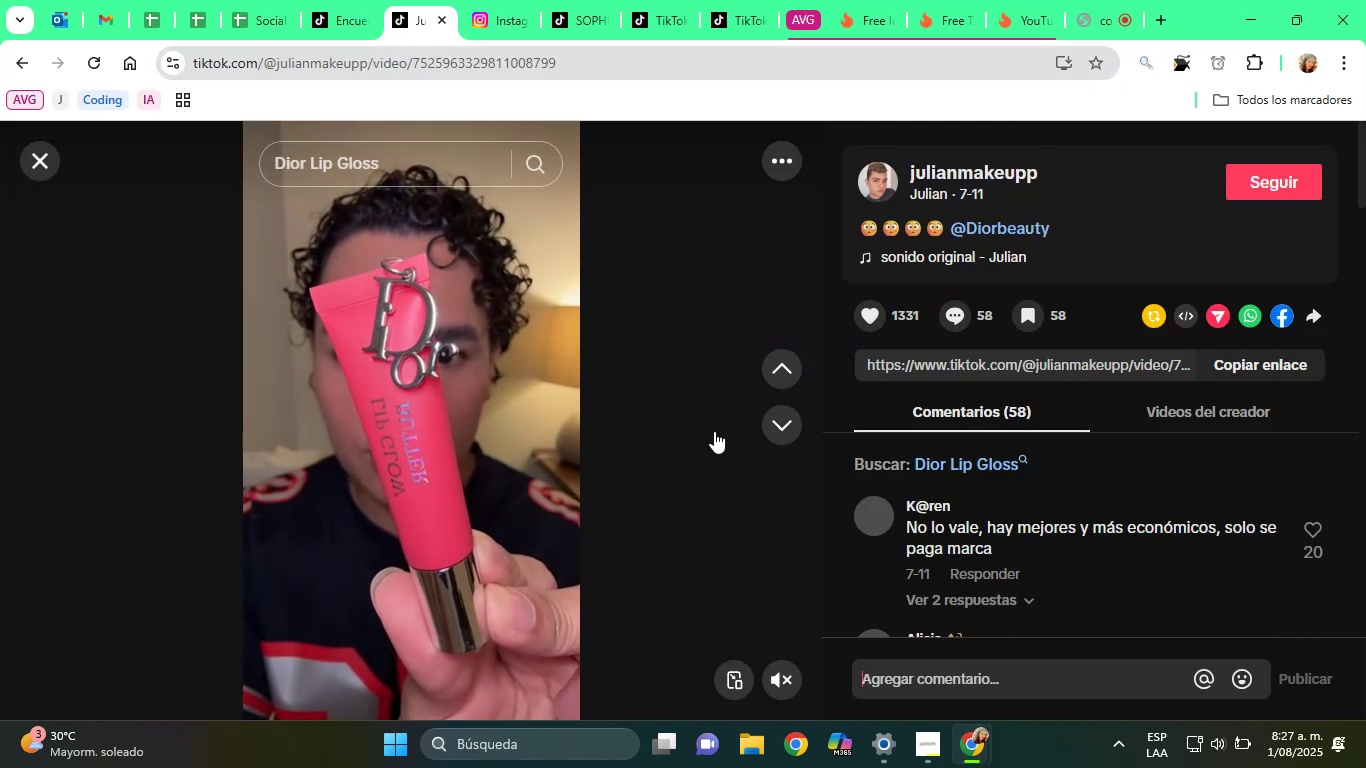 
wait(8.37)
 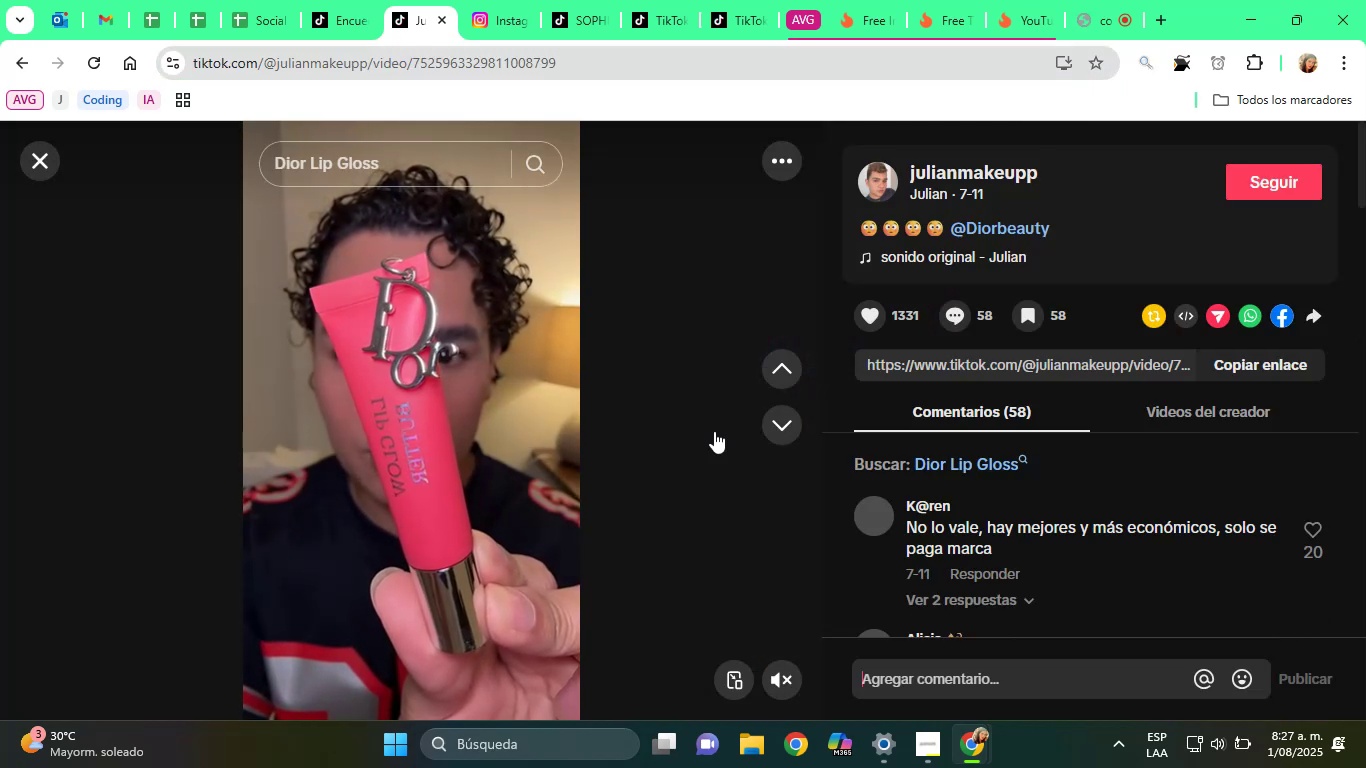 
left_click([30, 173])
 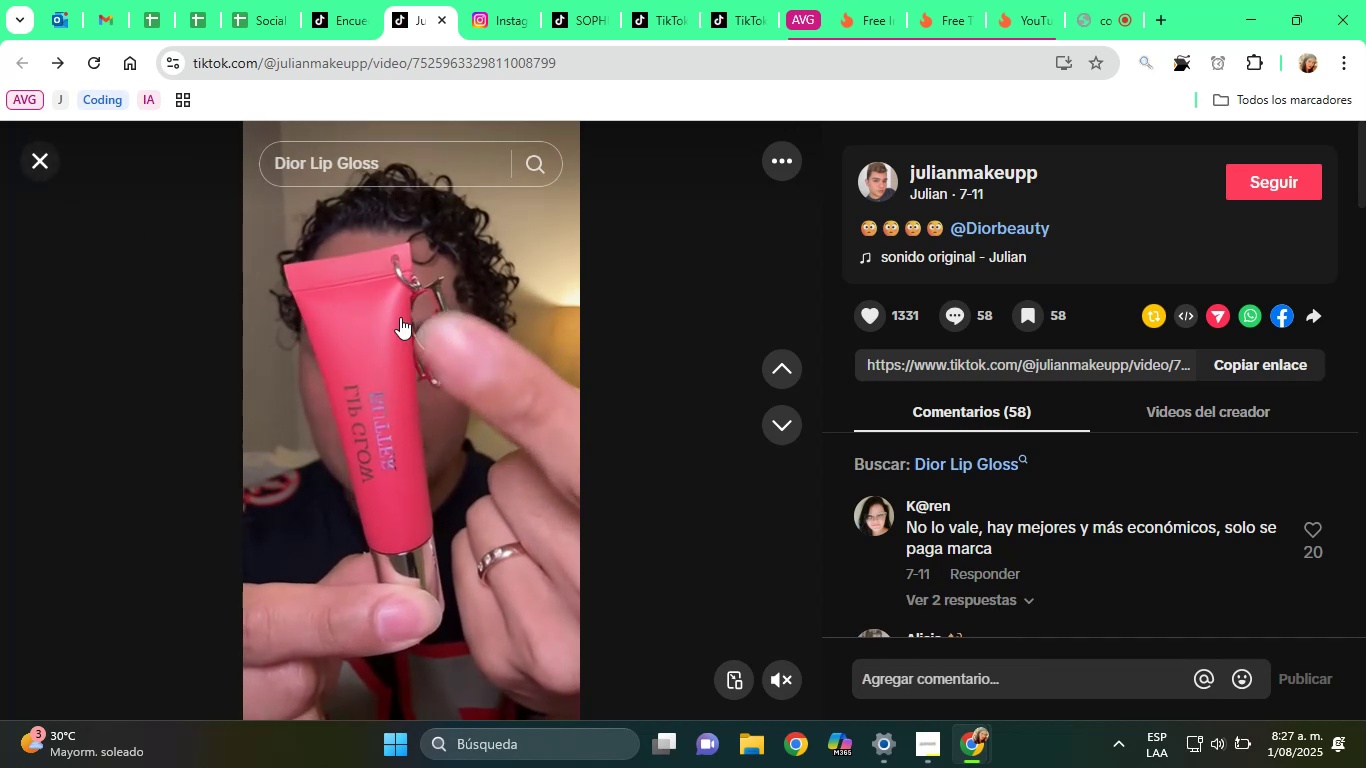 
scroll: coordinate [593, 468], scroll_direction: down, amount: 14.0
 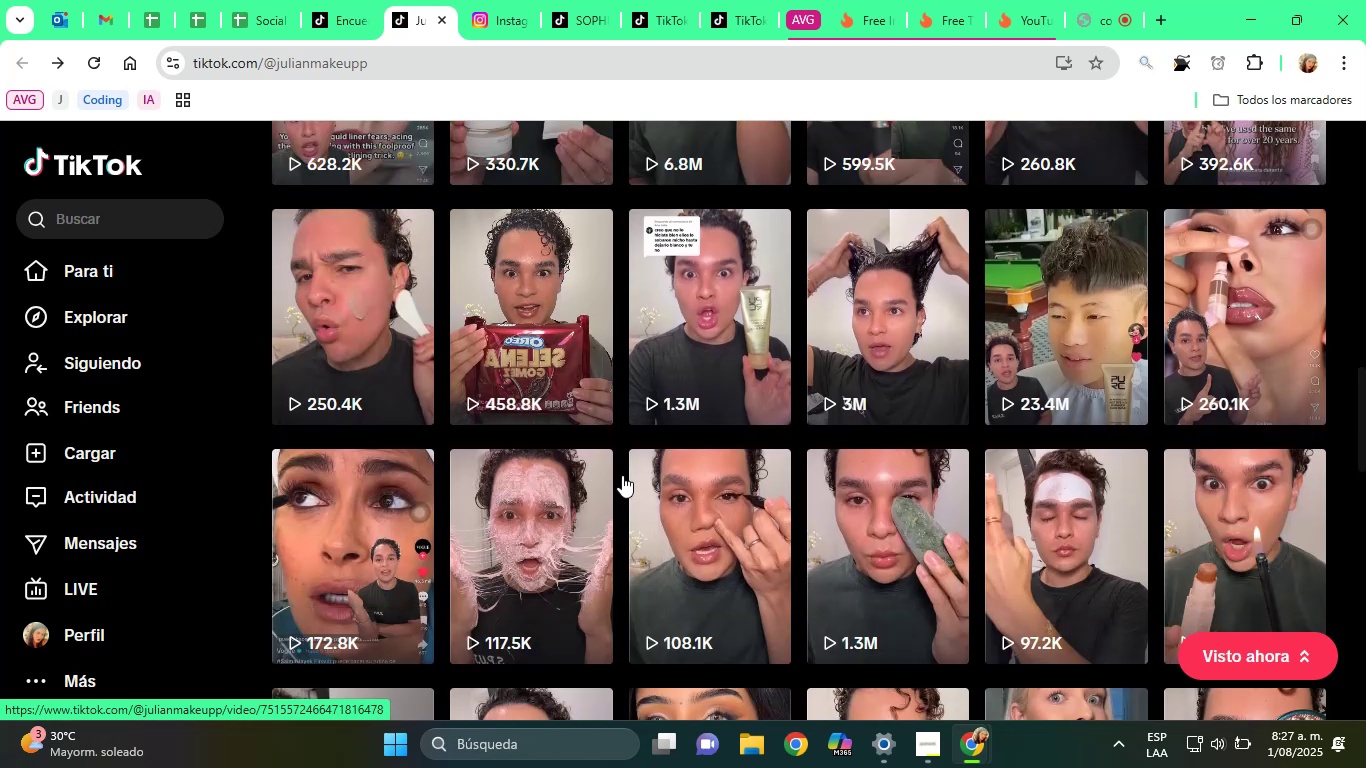 
mouse_move([781, 484])
 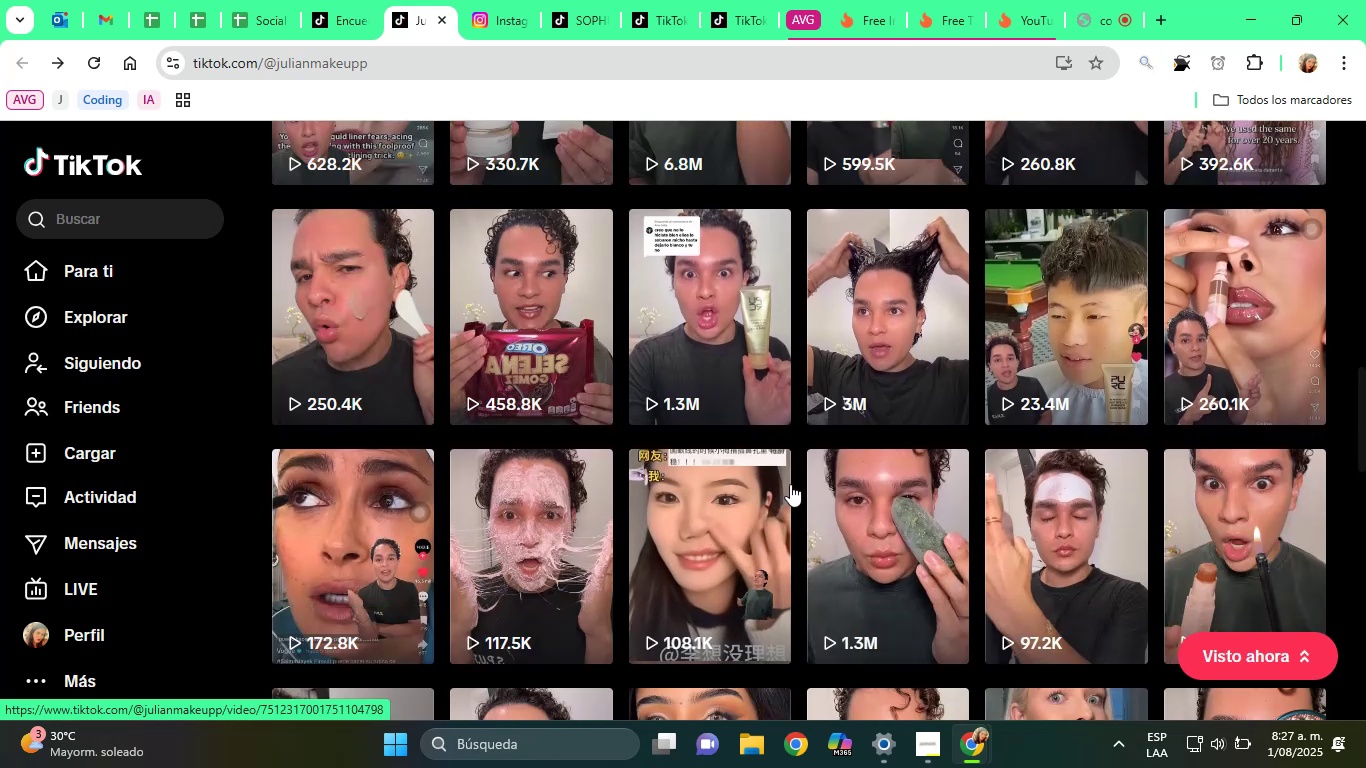 
scroll: coordinate [790, 484], scroll_direction: down, amount: 2.0
 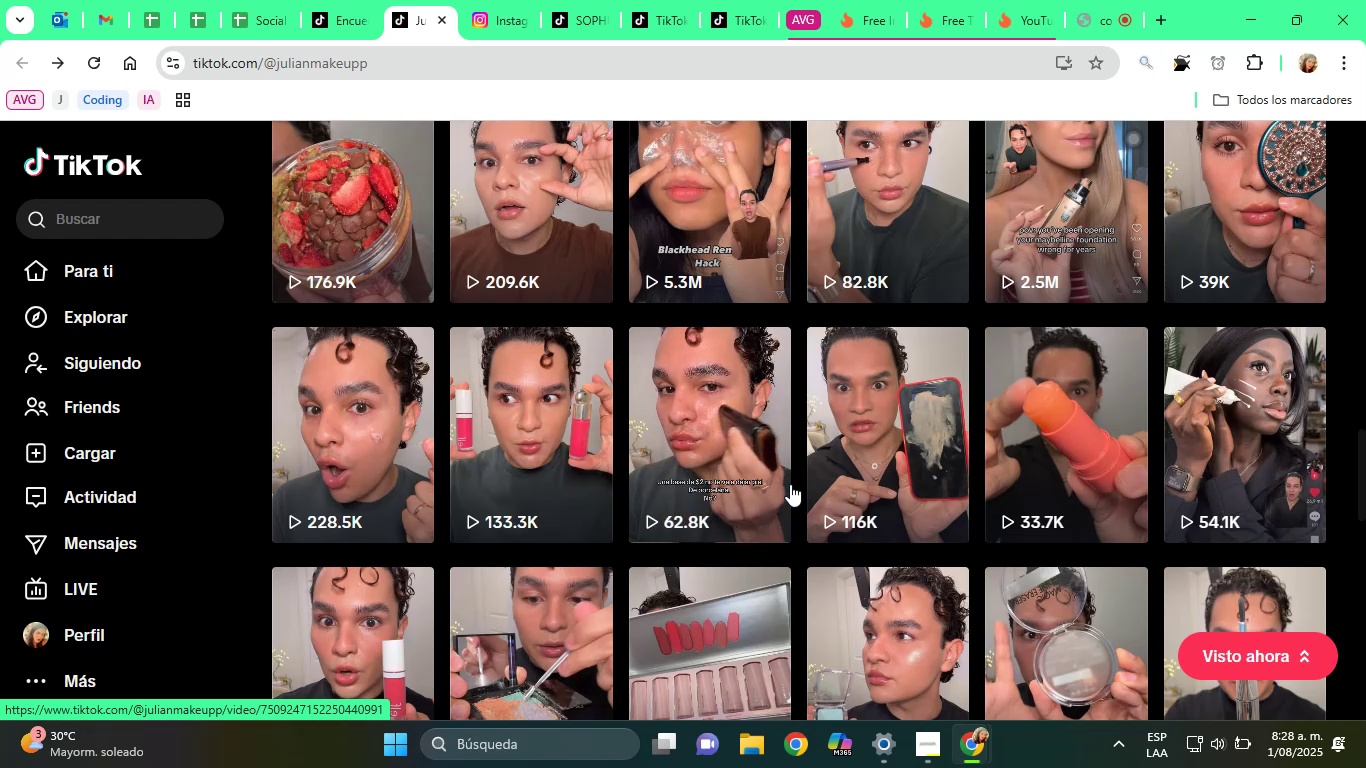 
wait(44.48)
 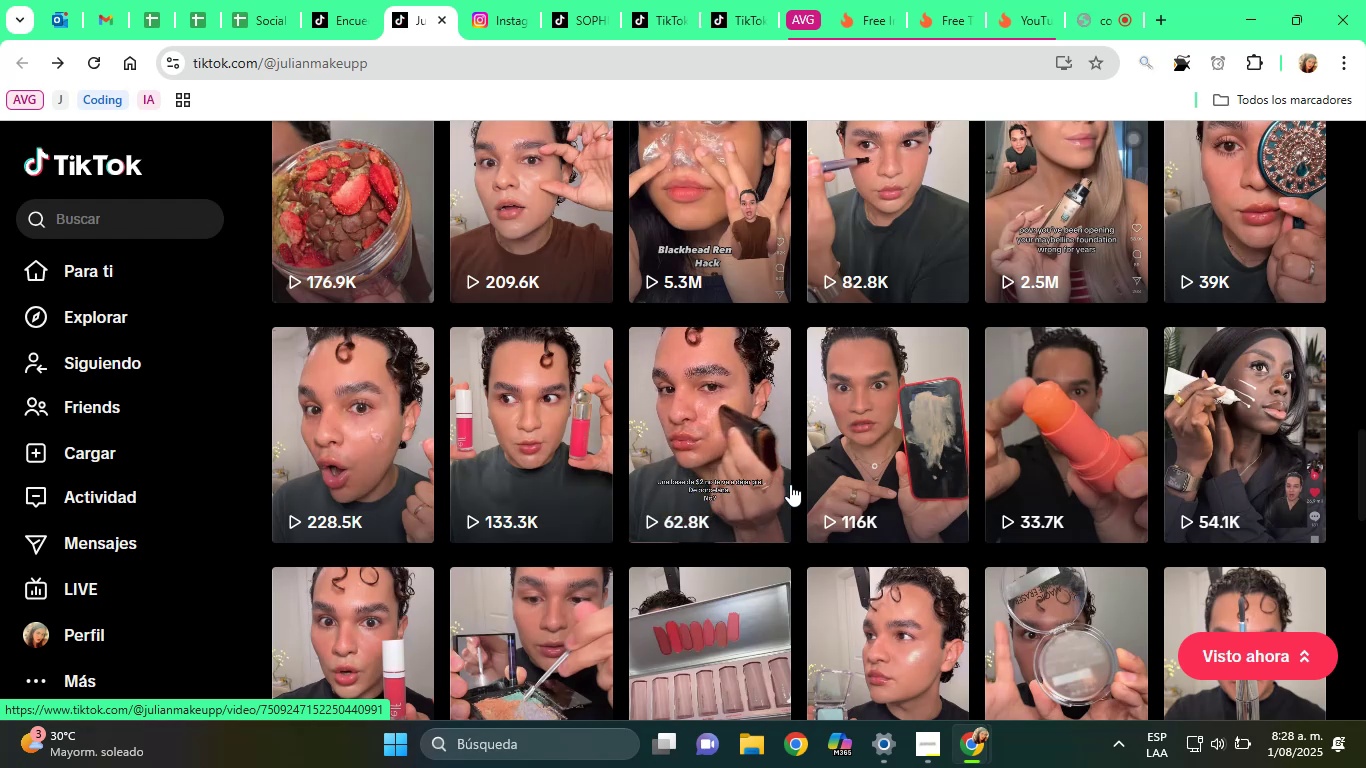 
mouse_move([785, 402])
 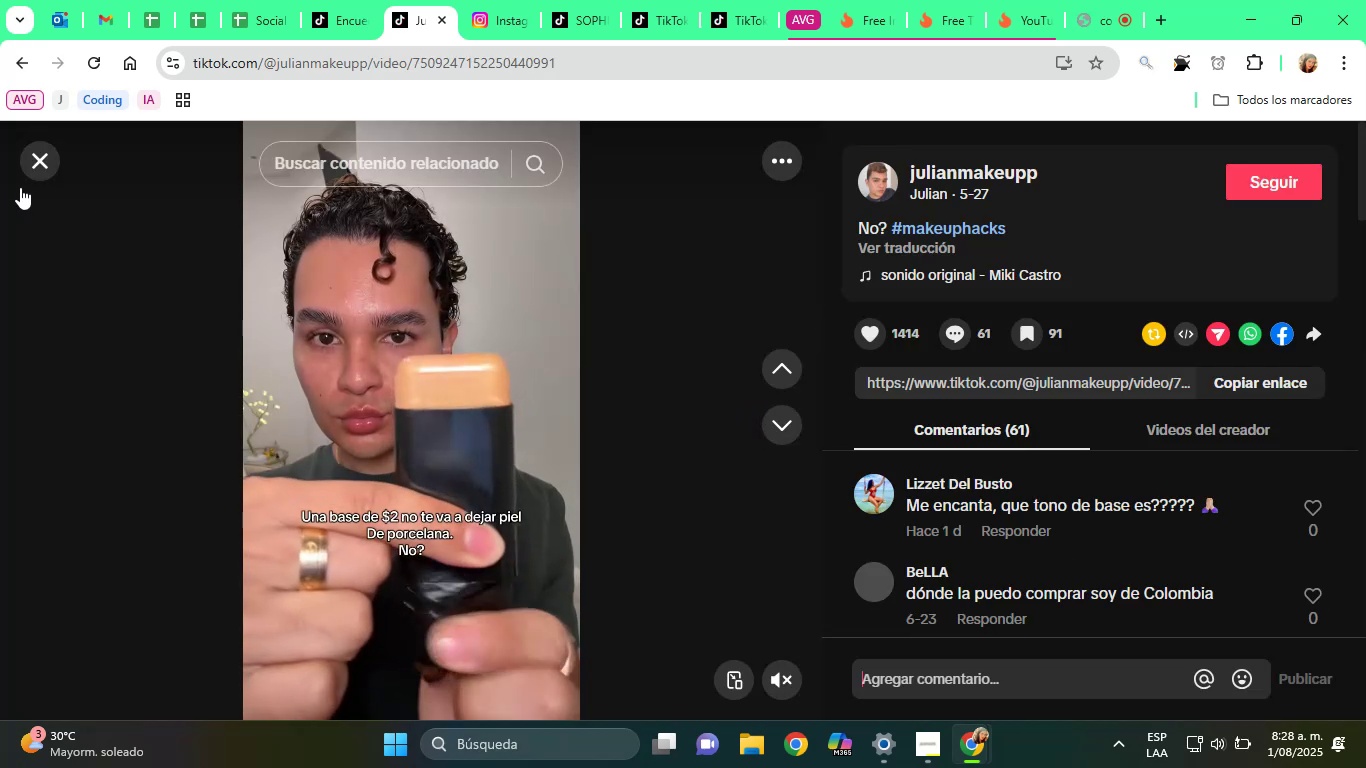 
left_click([34, 167])
 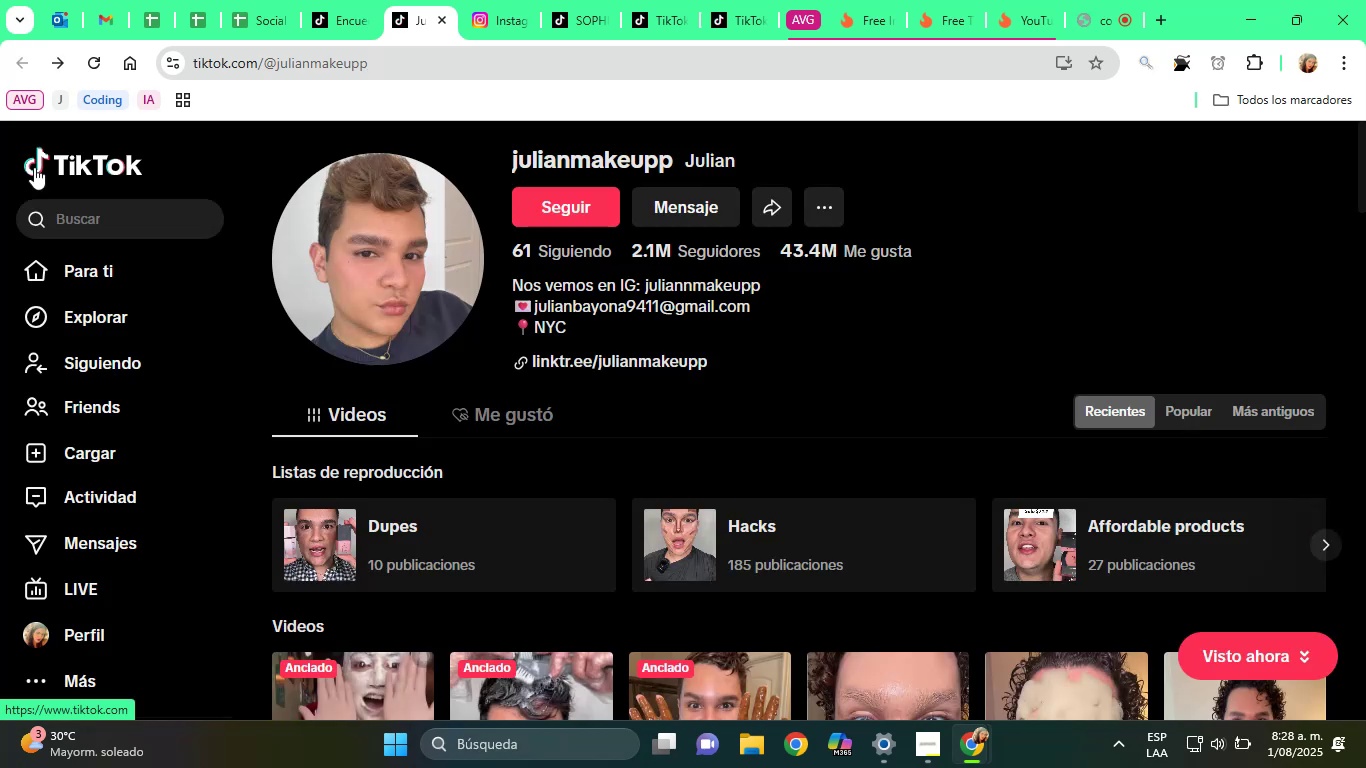 
scroll: coordinate [954, 428], scroll_direction: down, amount: 10.0
 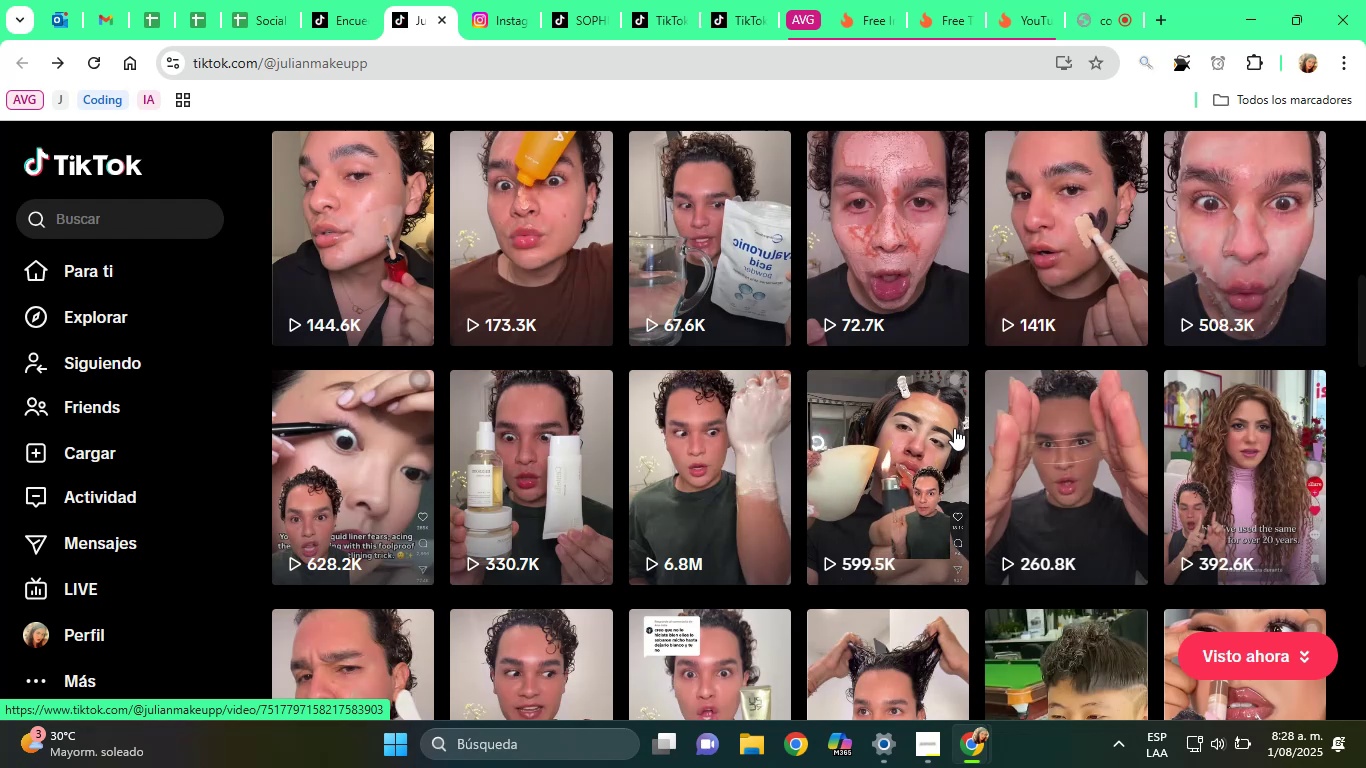 
left_click([539, 424])
 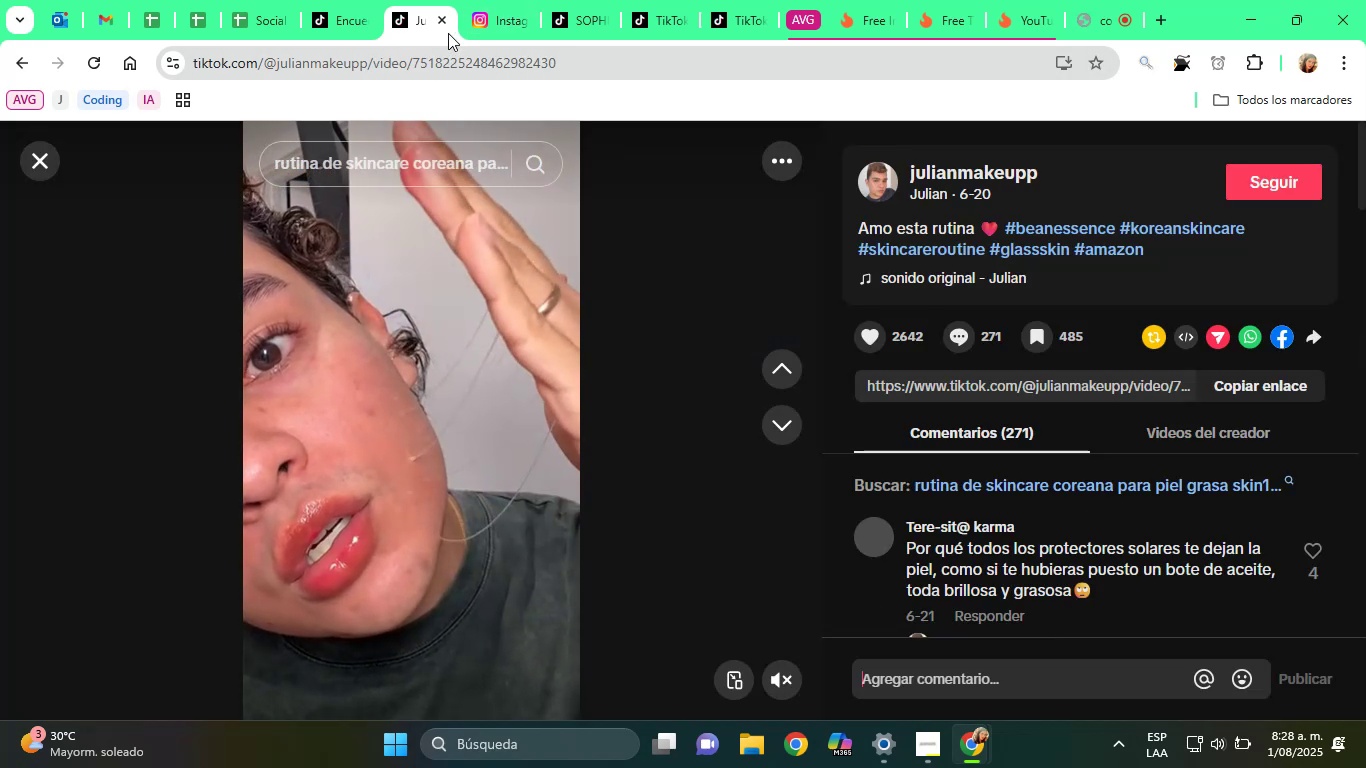 
wait(5.56)
 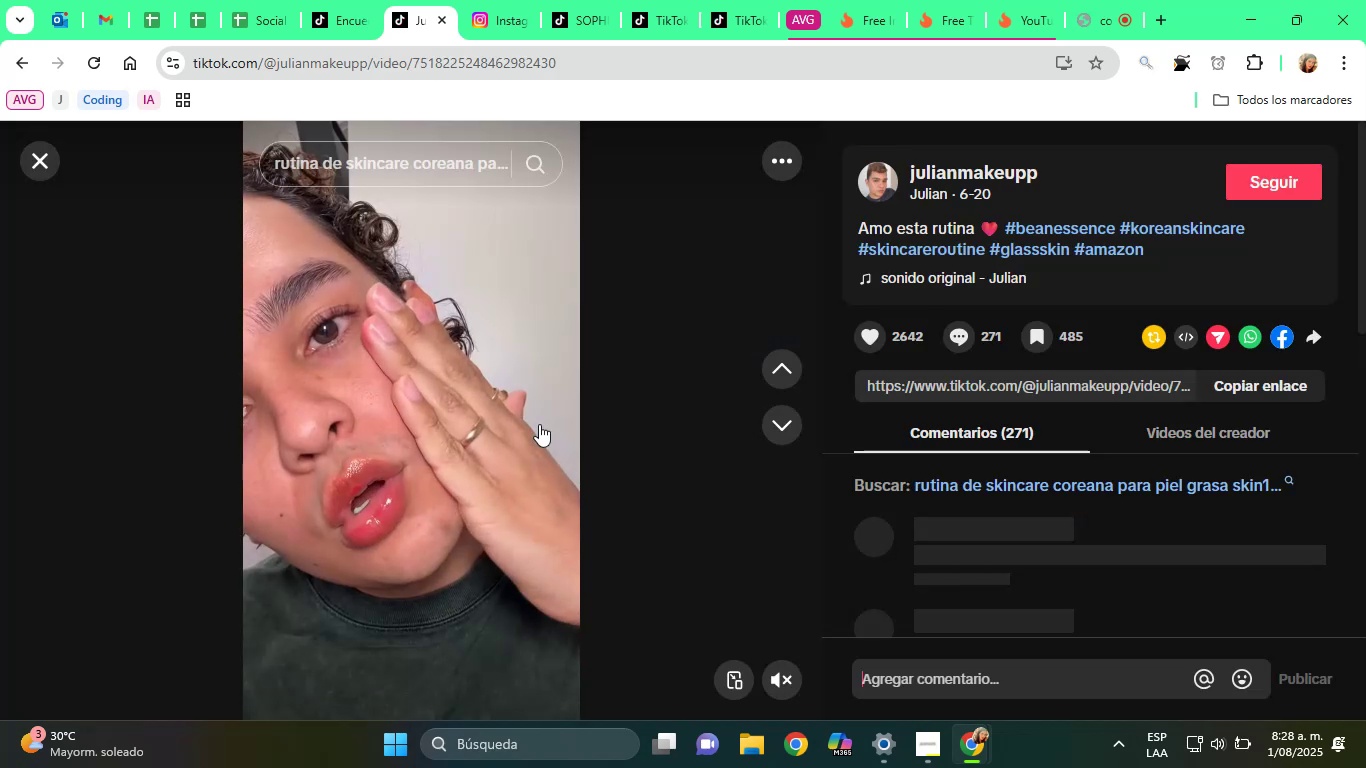 
left_click([440, 24])
 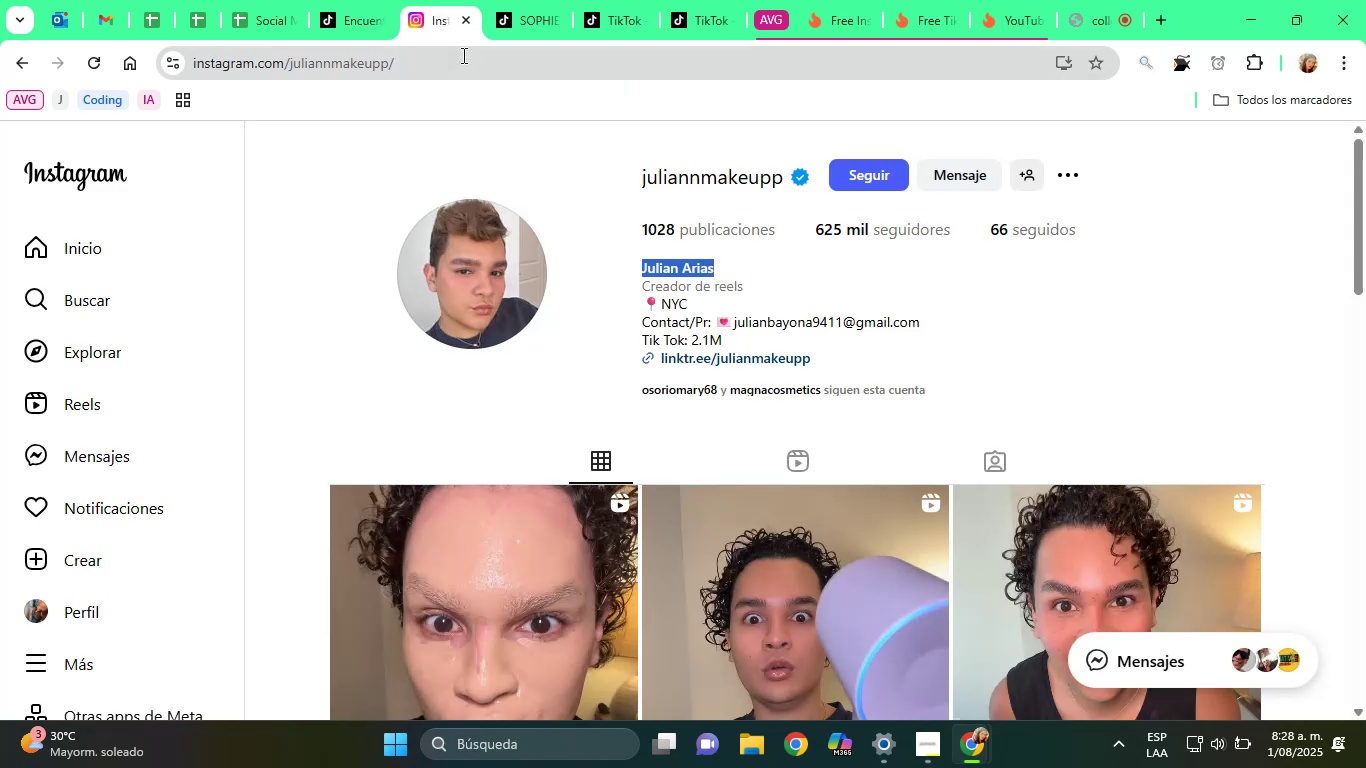 
left_click([460, 26])
 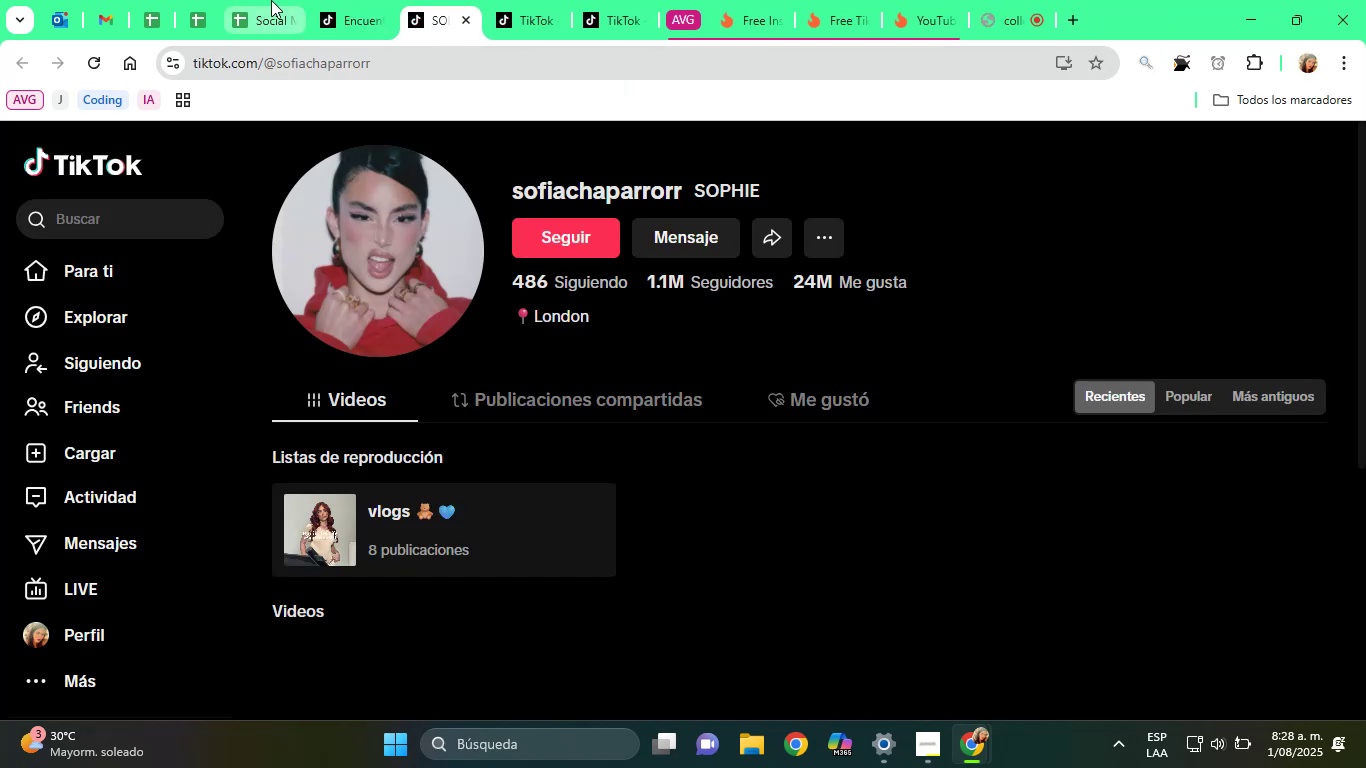 
left_click([267, 0])
 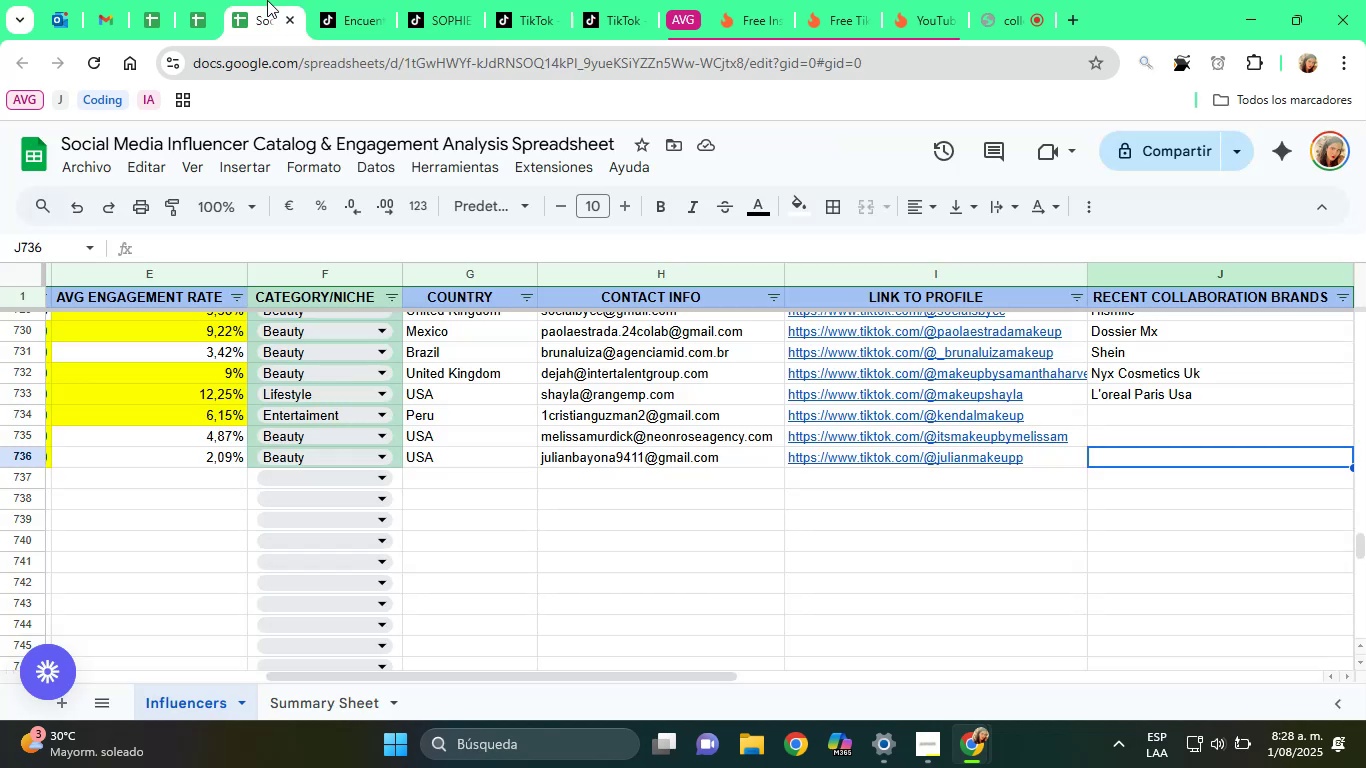 
key(ArrowDown)
 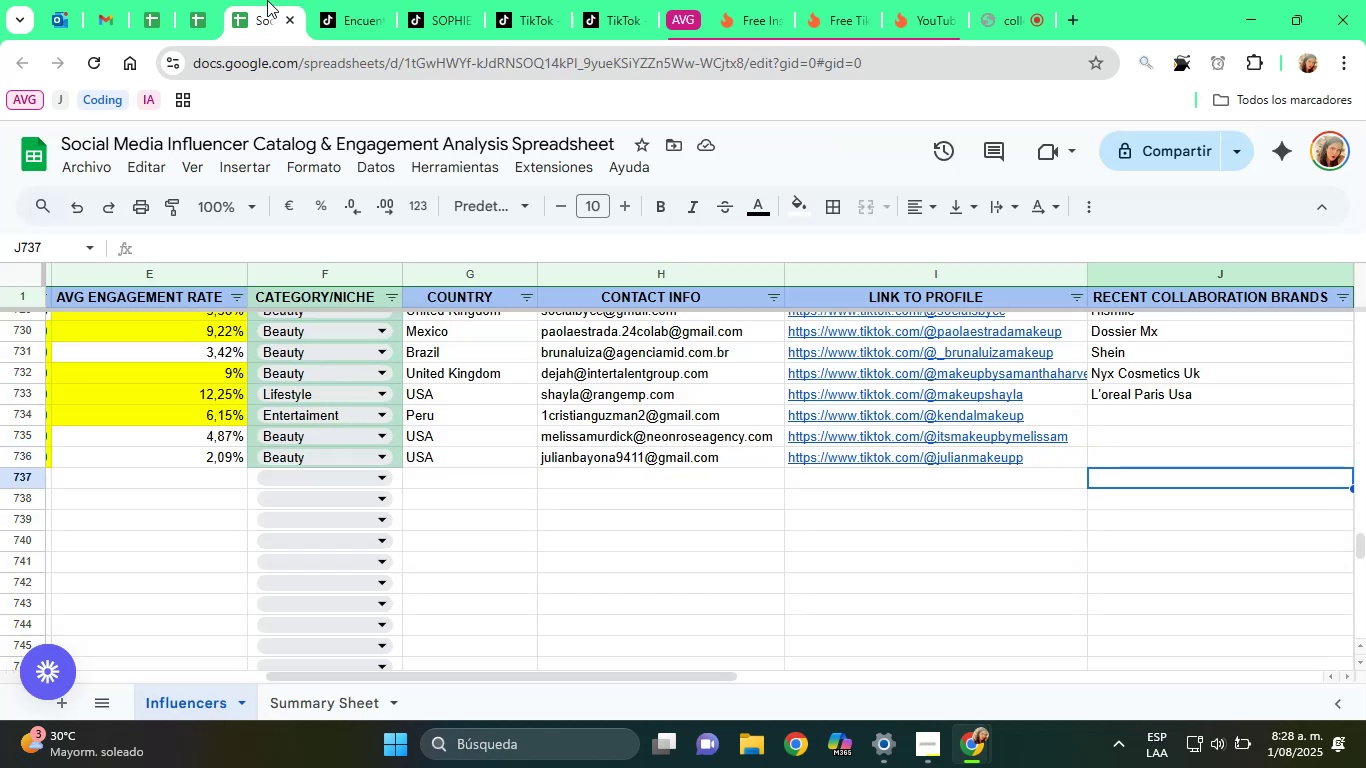 
hold_key(key=ArrowLeft, duration=1.2)
 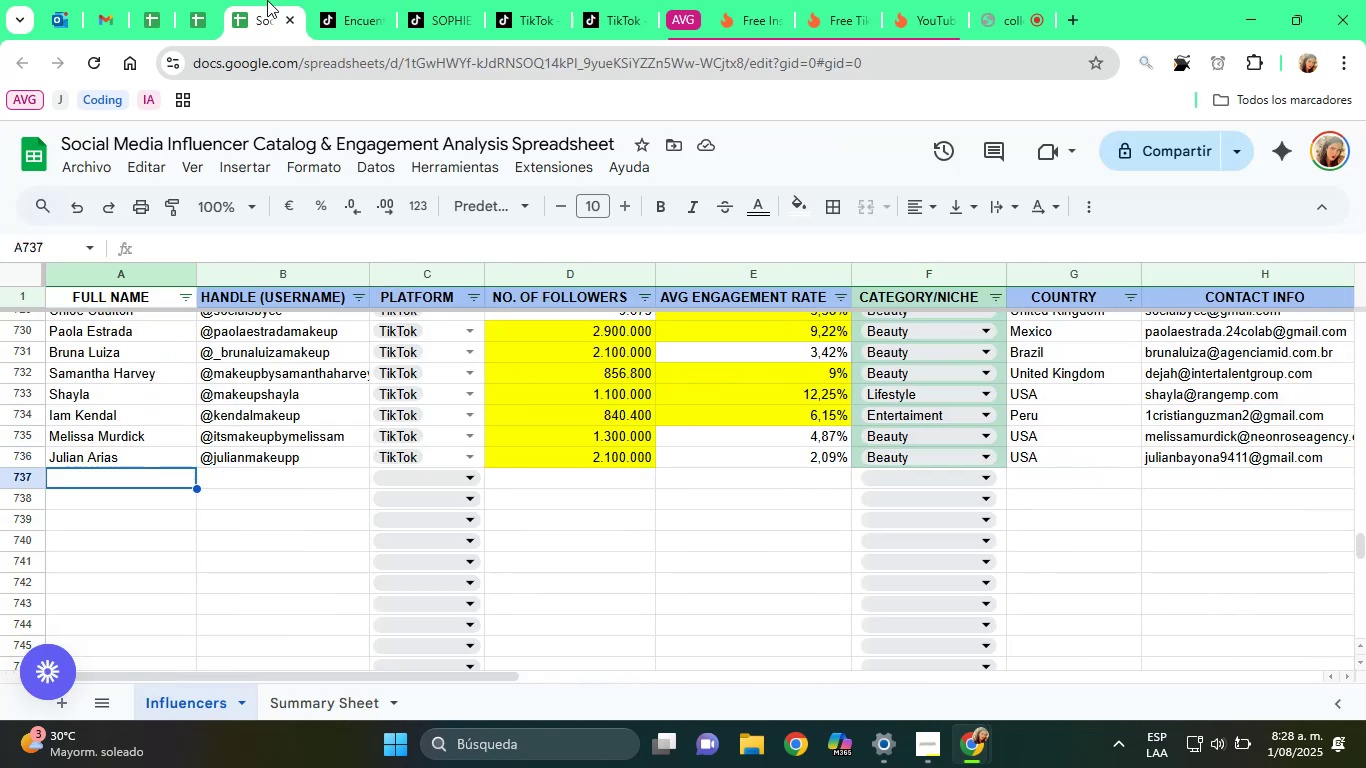 
mouse_move([1357, 765])
 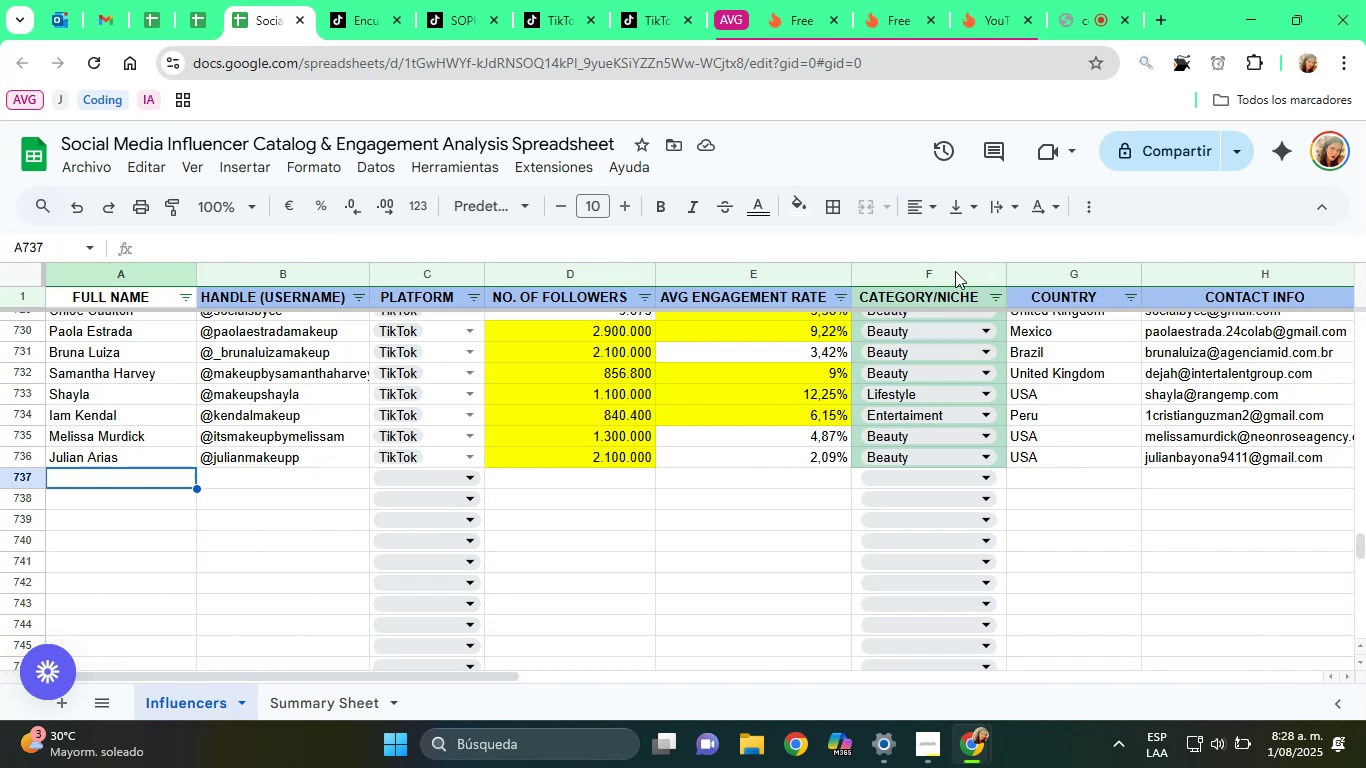 
wait(5.2)
 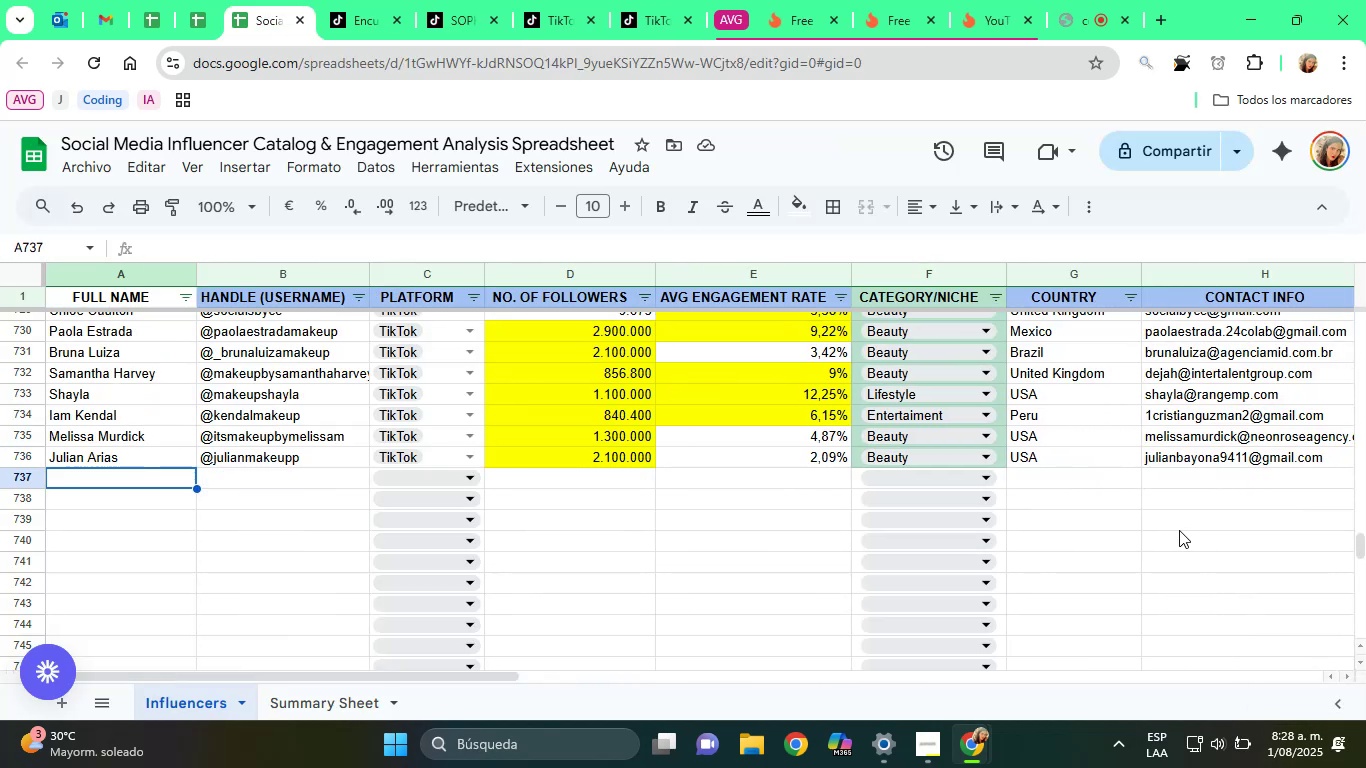 
left_click([481, 0])
 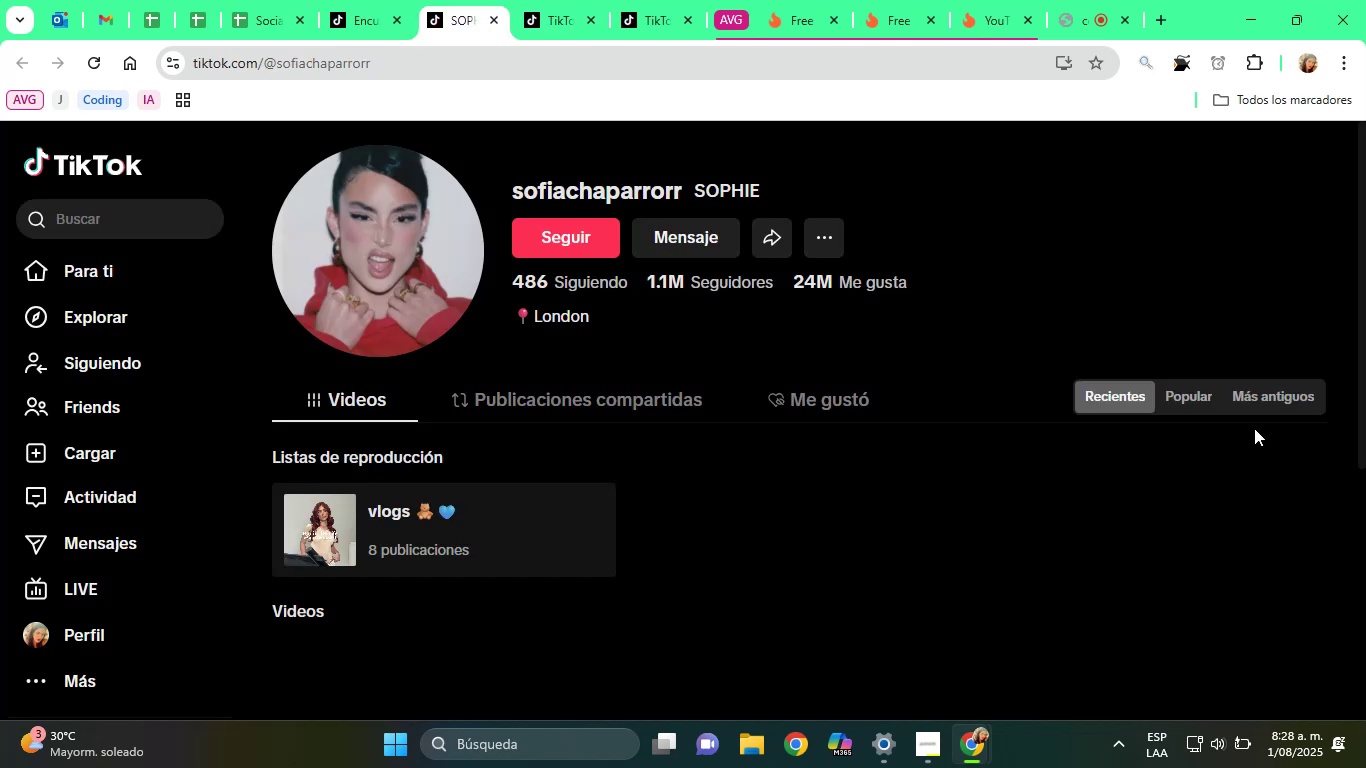 
wait(11.63)
 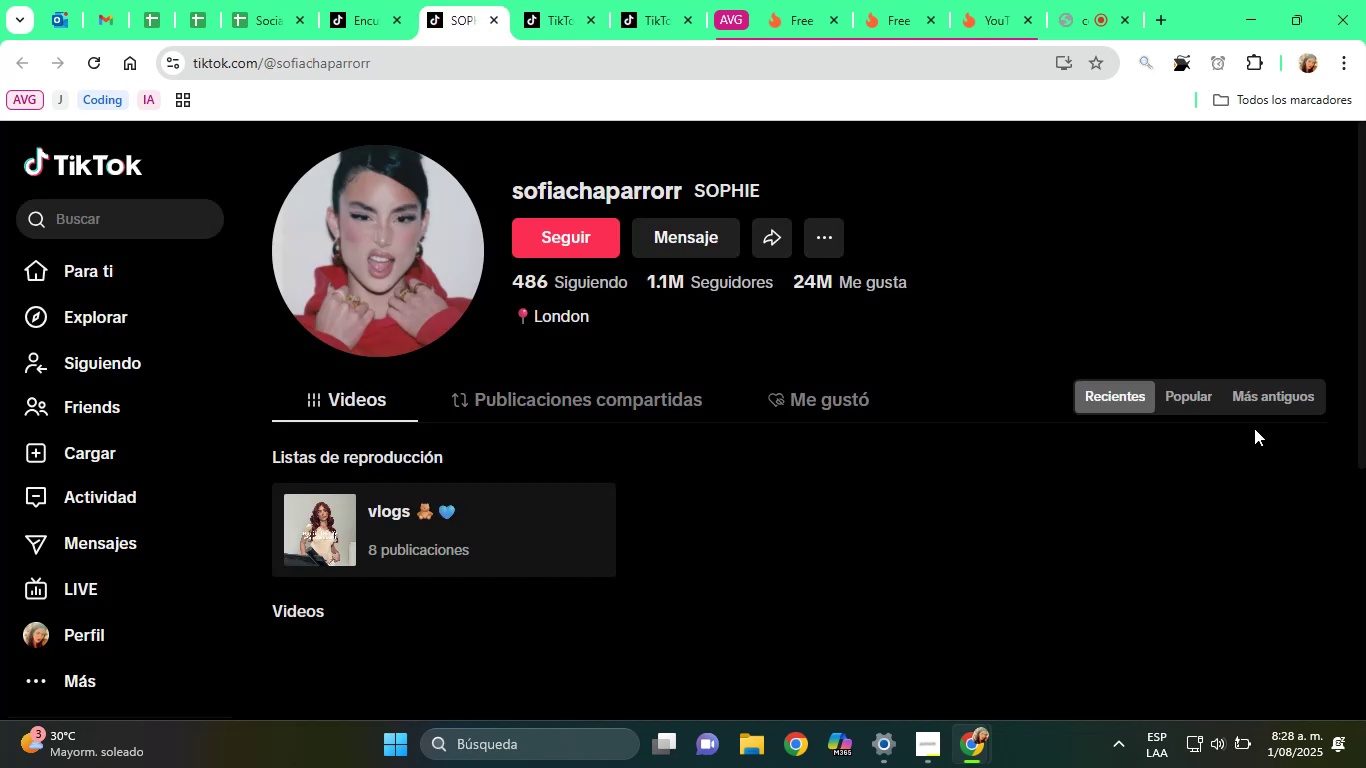 
scroll: coordinate [888, 516], scroll_direction: down, amount: 4.0
 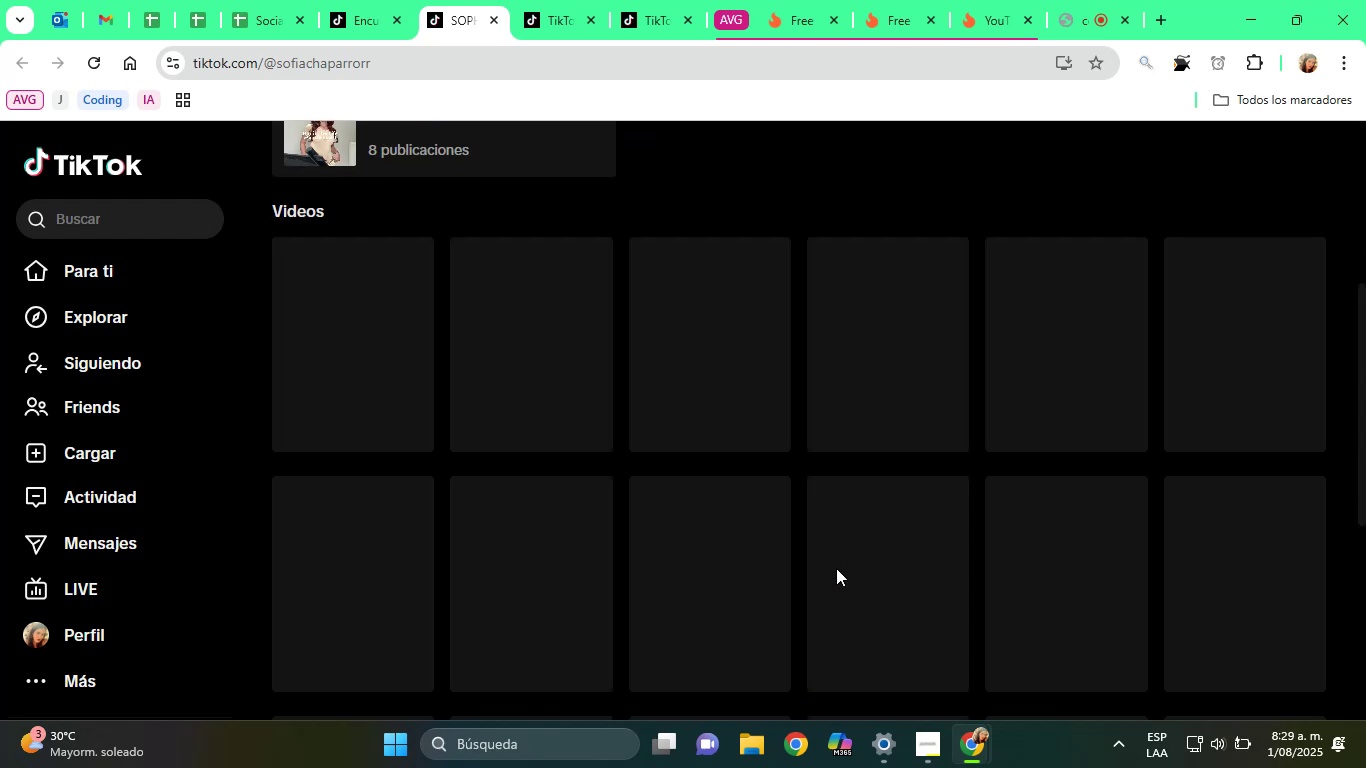 
scroll: coordinate [836, 569], scroll_direction: up, amount: 4.0
 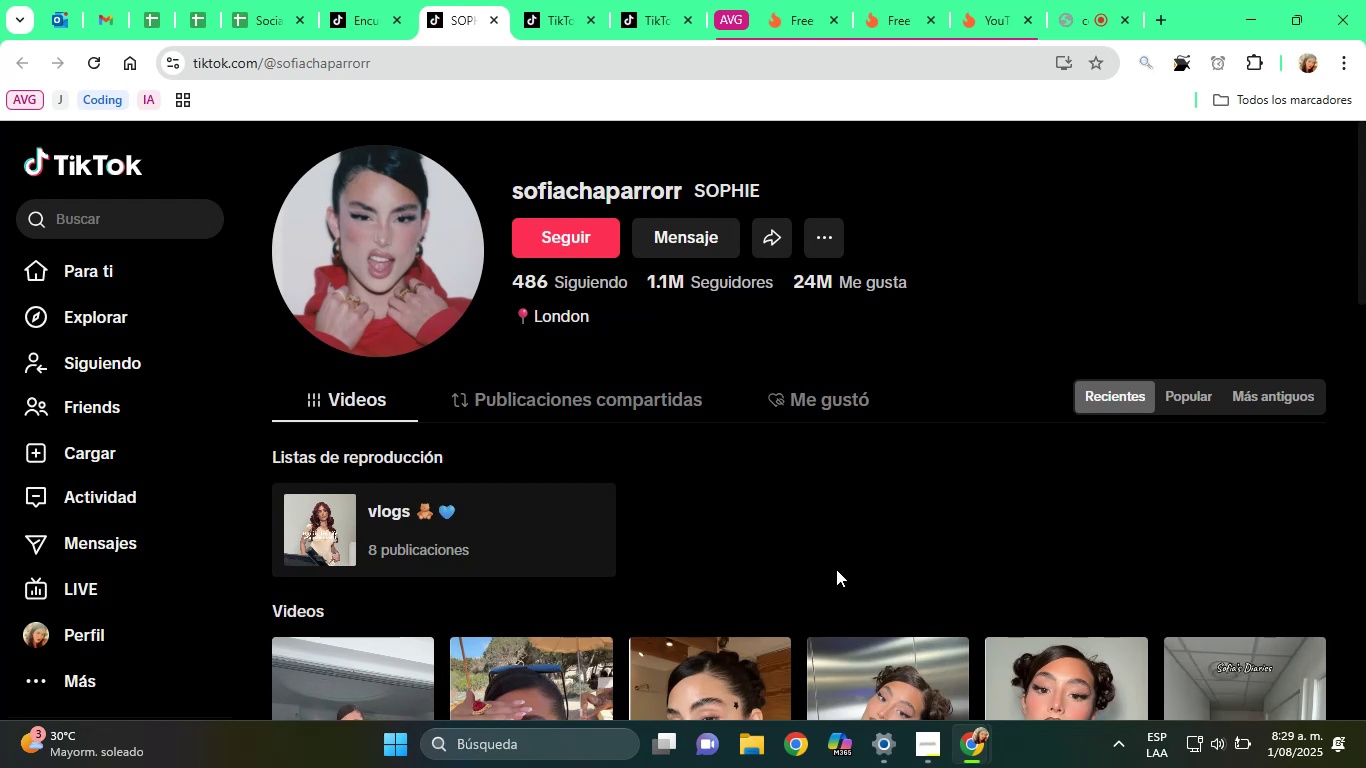 
wait(56.45)
 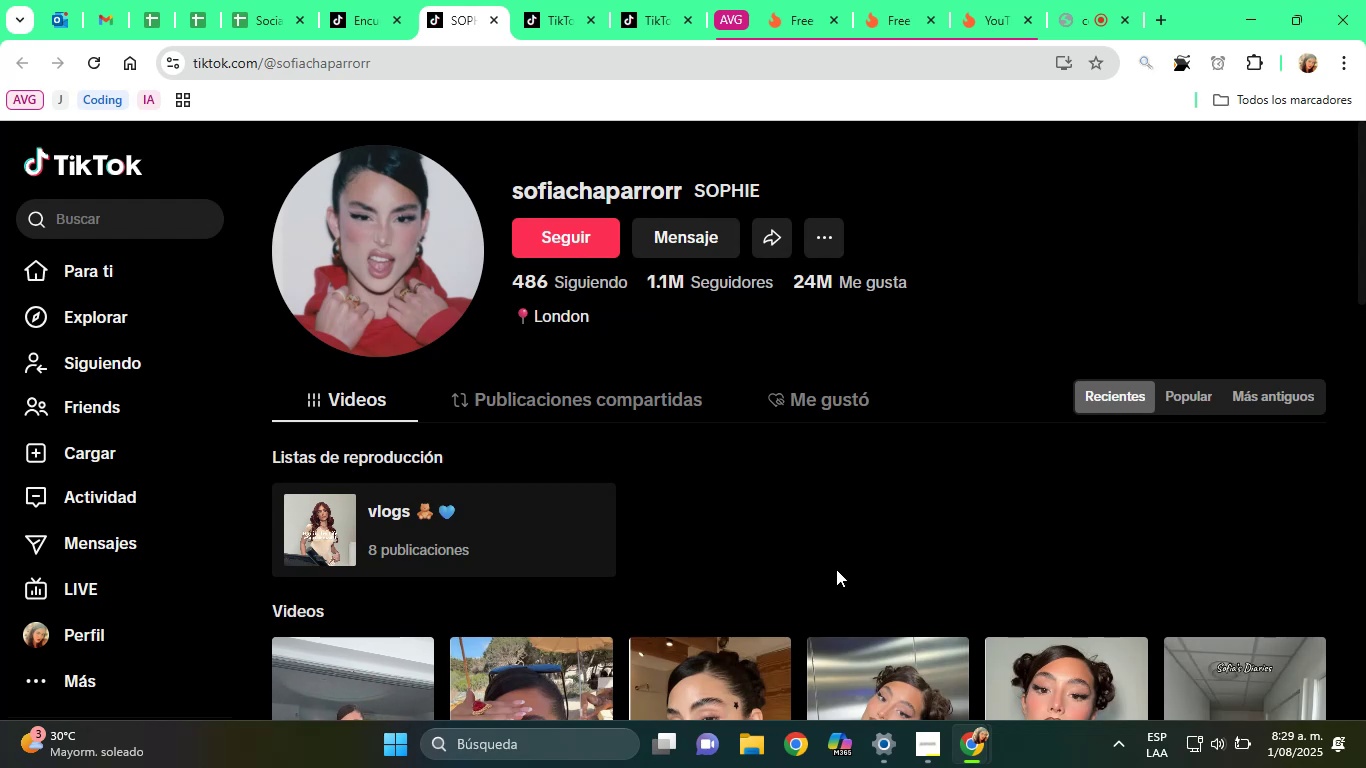 
scroll: coordinate [517, 442], scroll_direction: down, amount: 10.0
 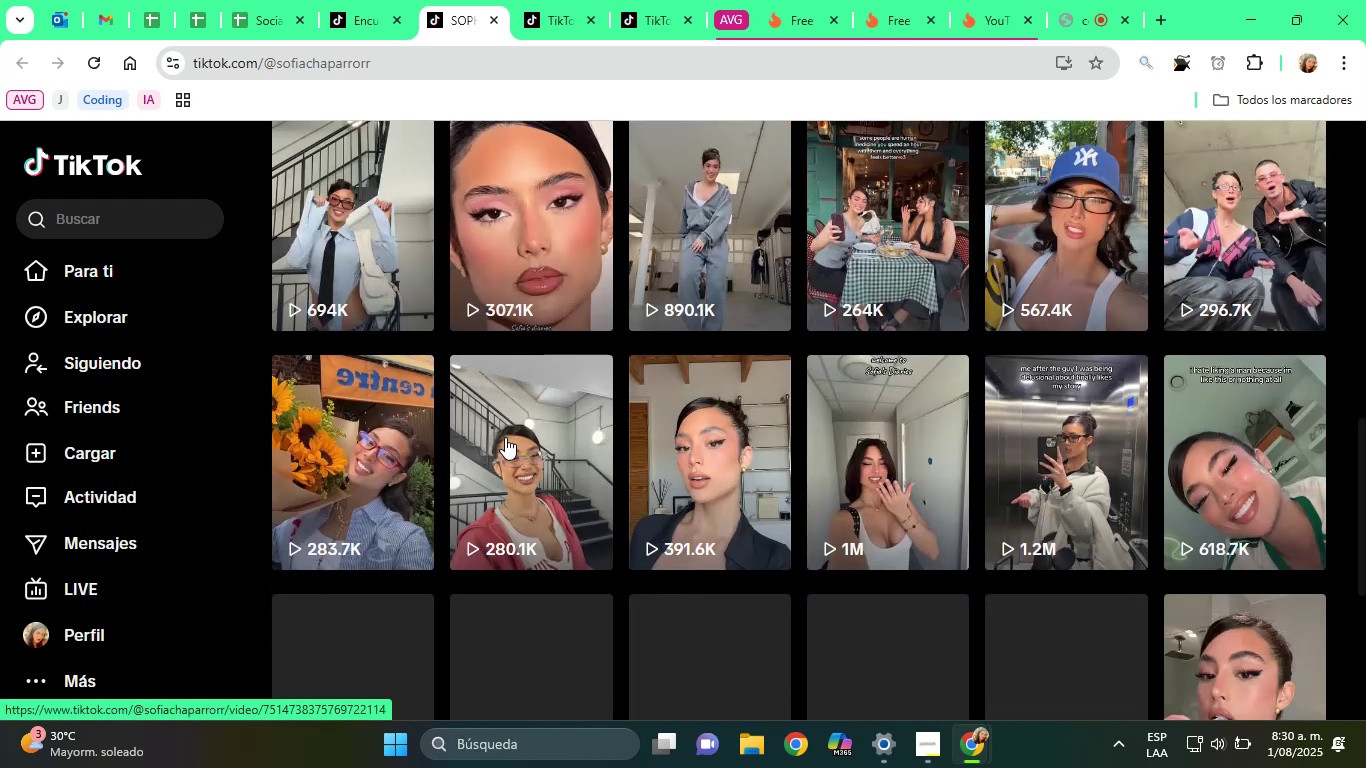 
scroll: coordinate [505, 437], scroll_direction: up, amount: 16.0
 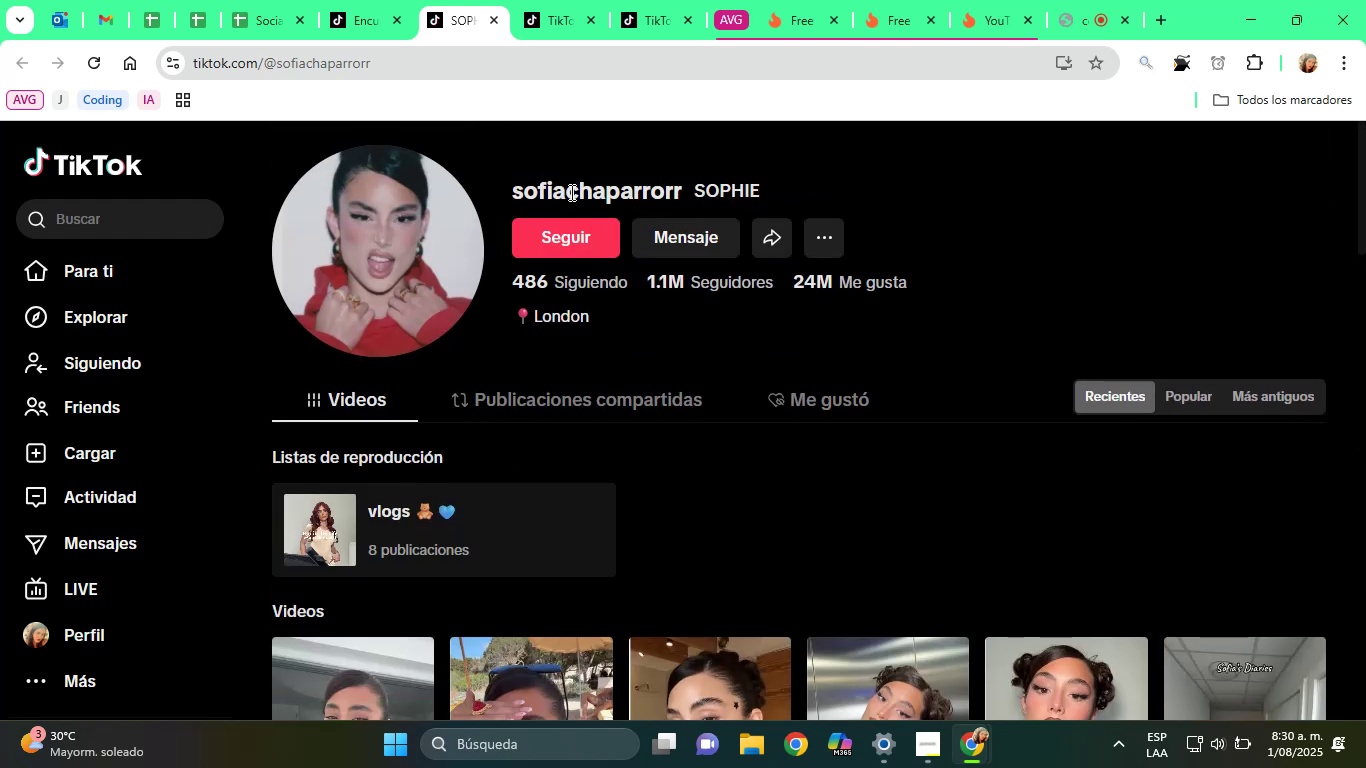 
left_click([570, 192])
 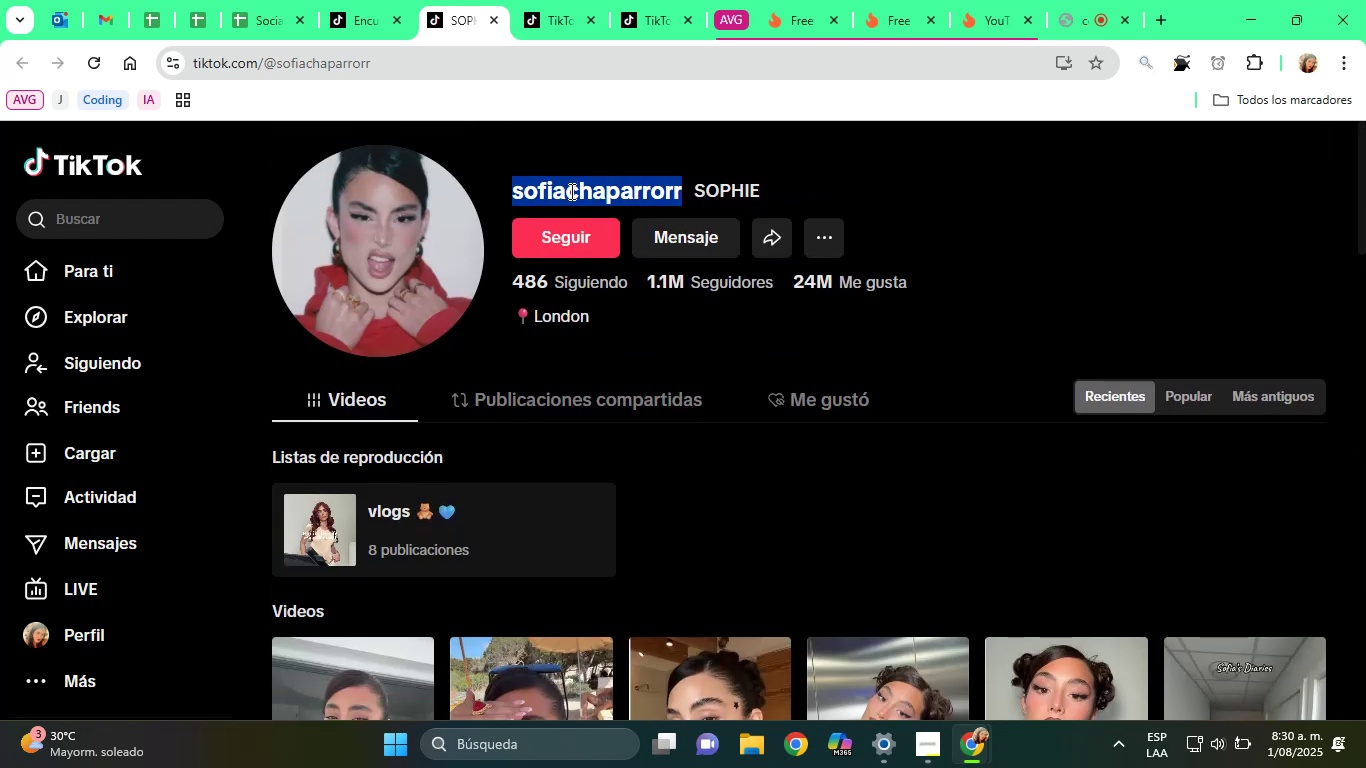 
triple_click([570, 191])
 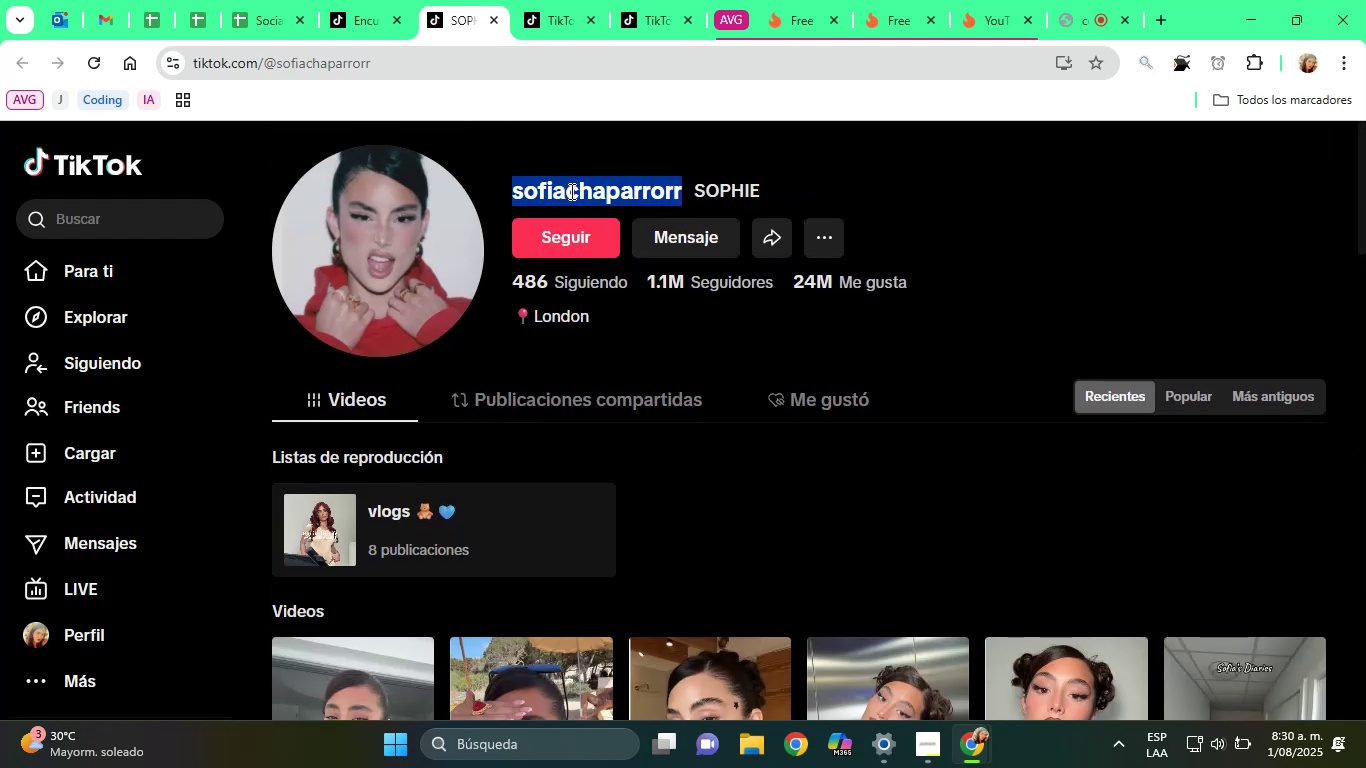 
right_click([570, 191])
 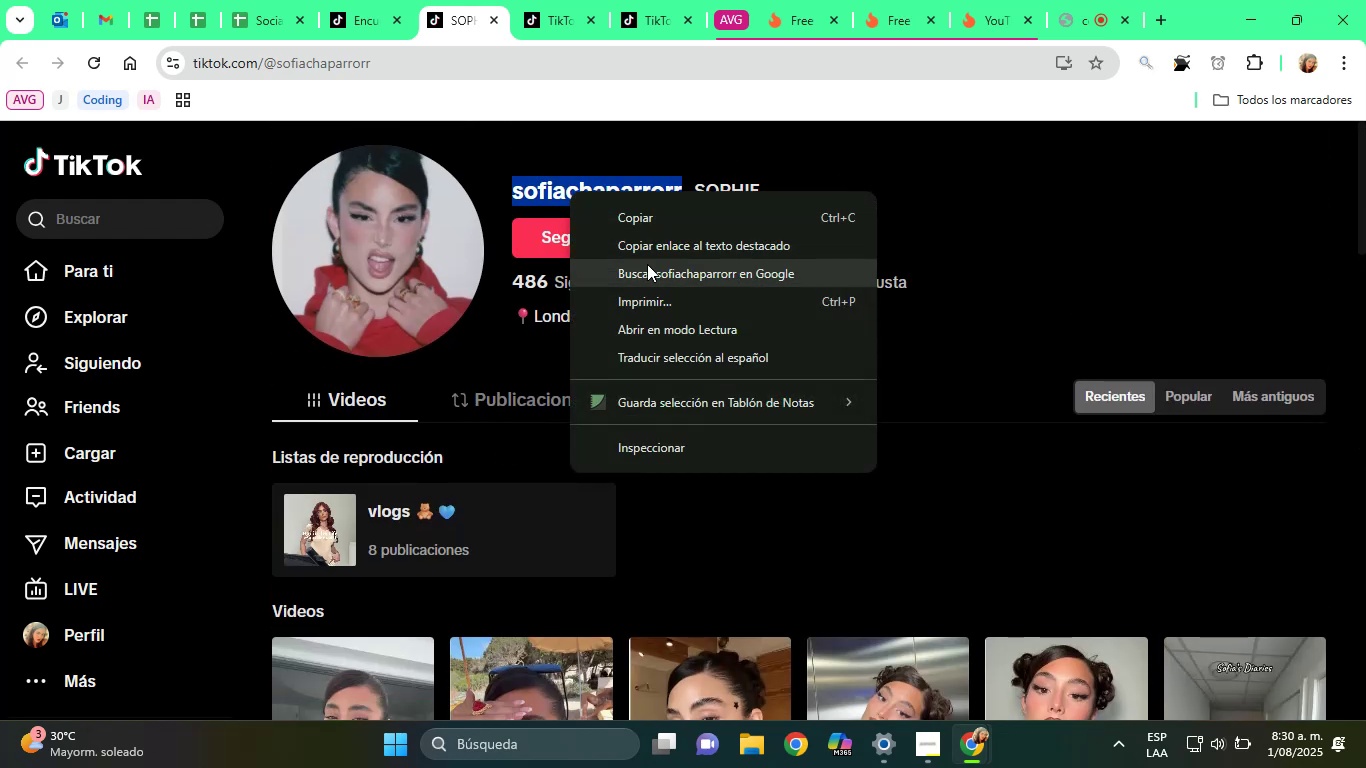 
left_click([647, 268])
 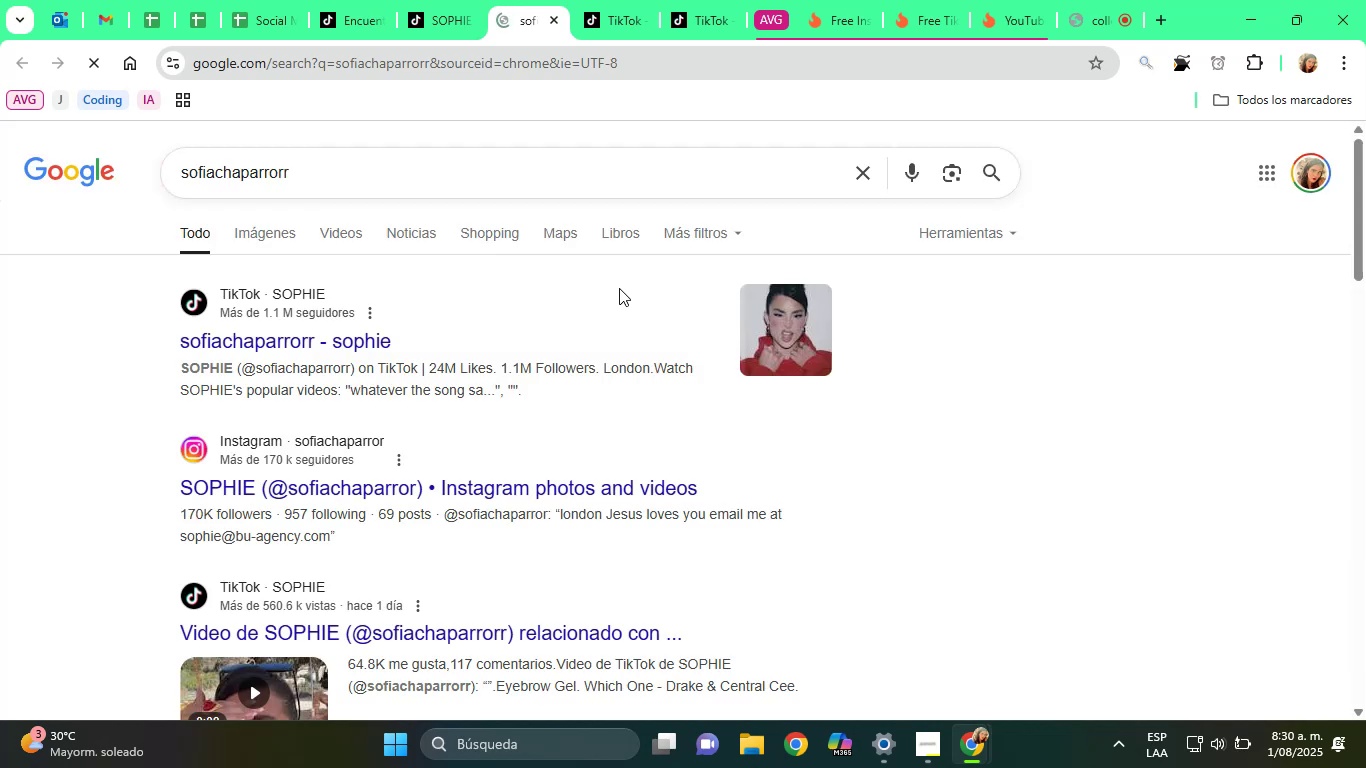 
left_click([289, 494])
 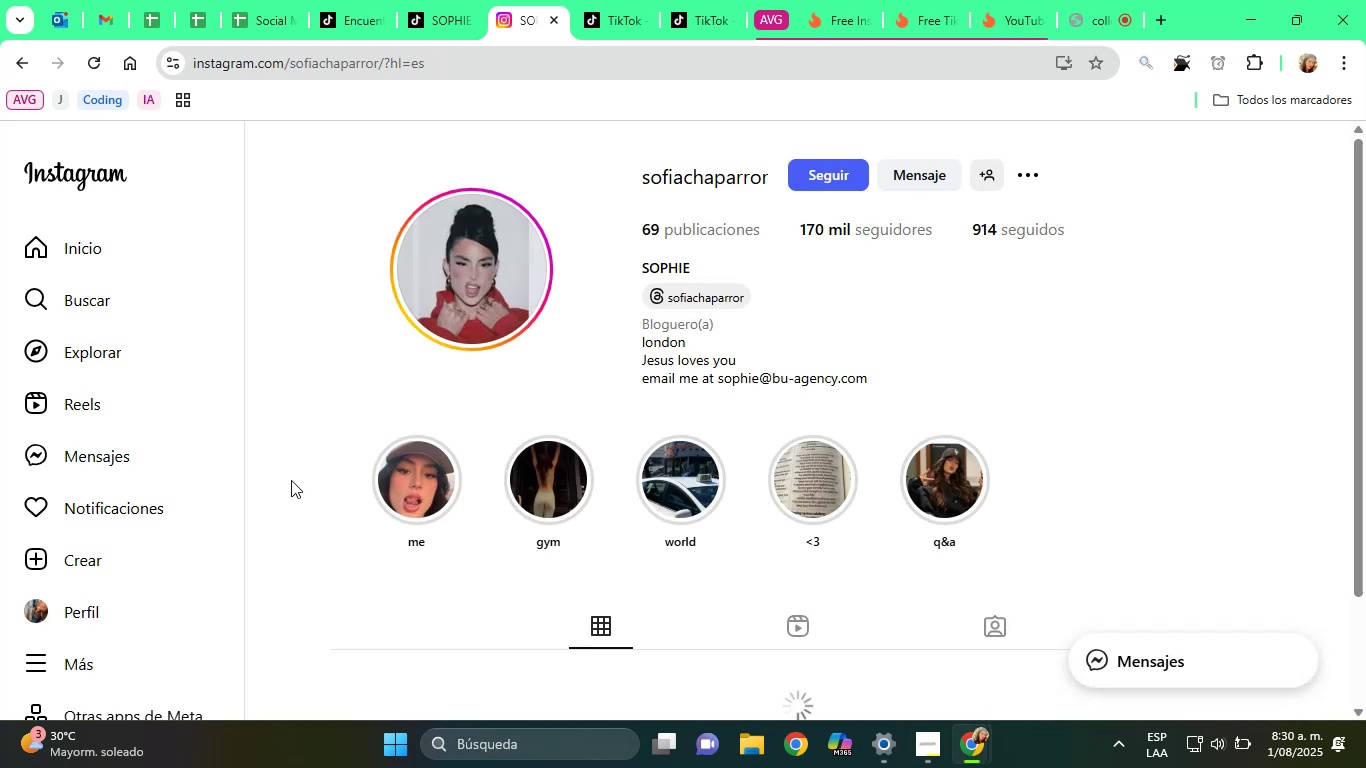 
wait(8.62)
 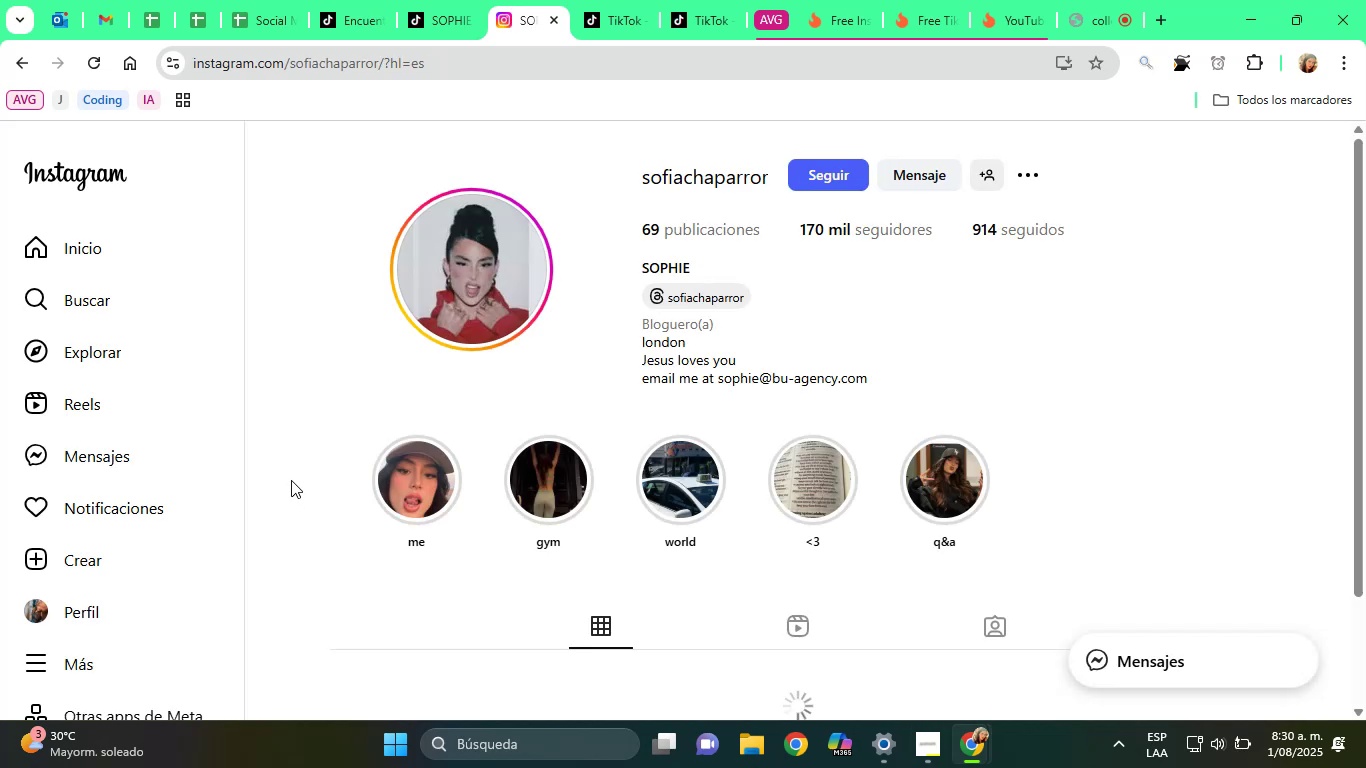 
left_click([438, 4])
 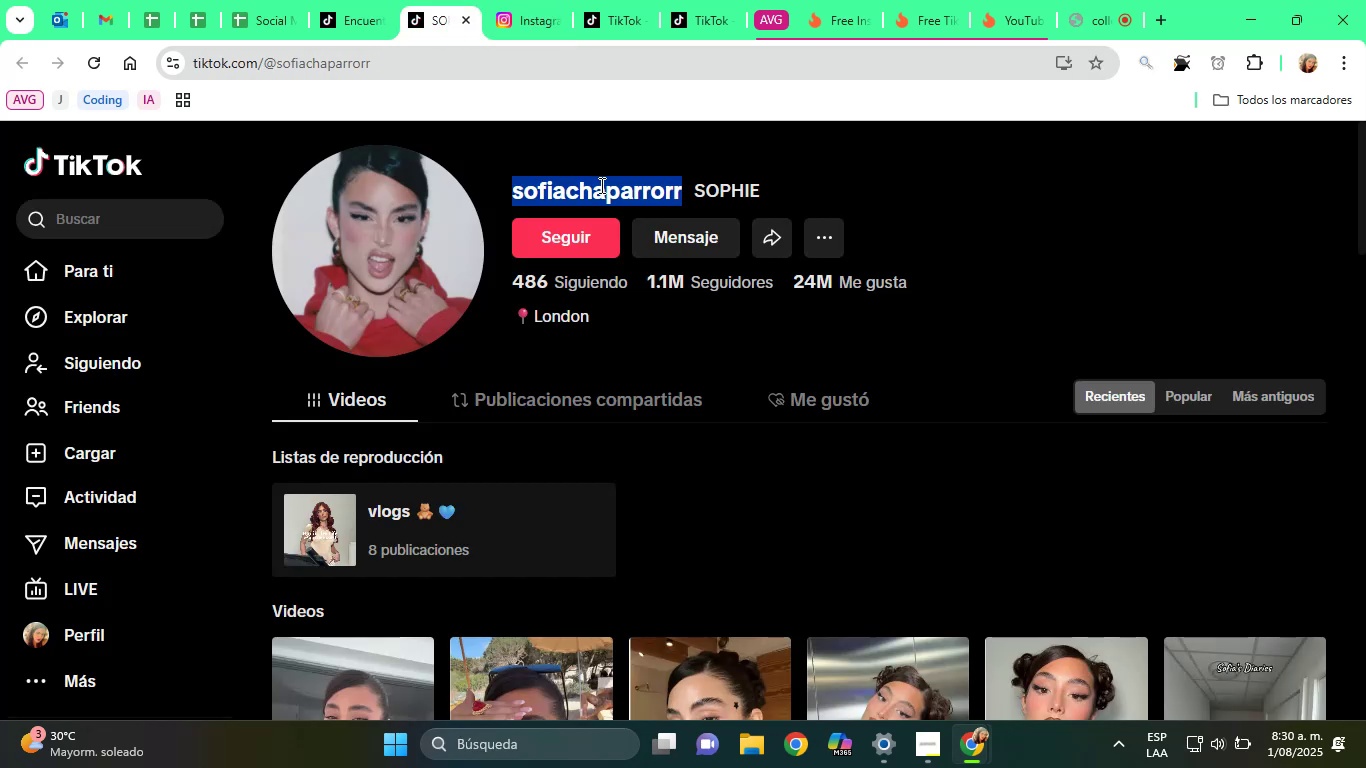 
right_click([601, 188])
 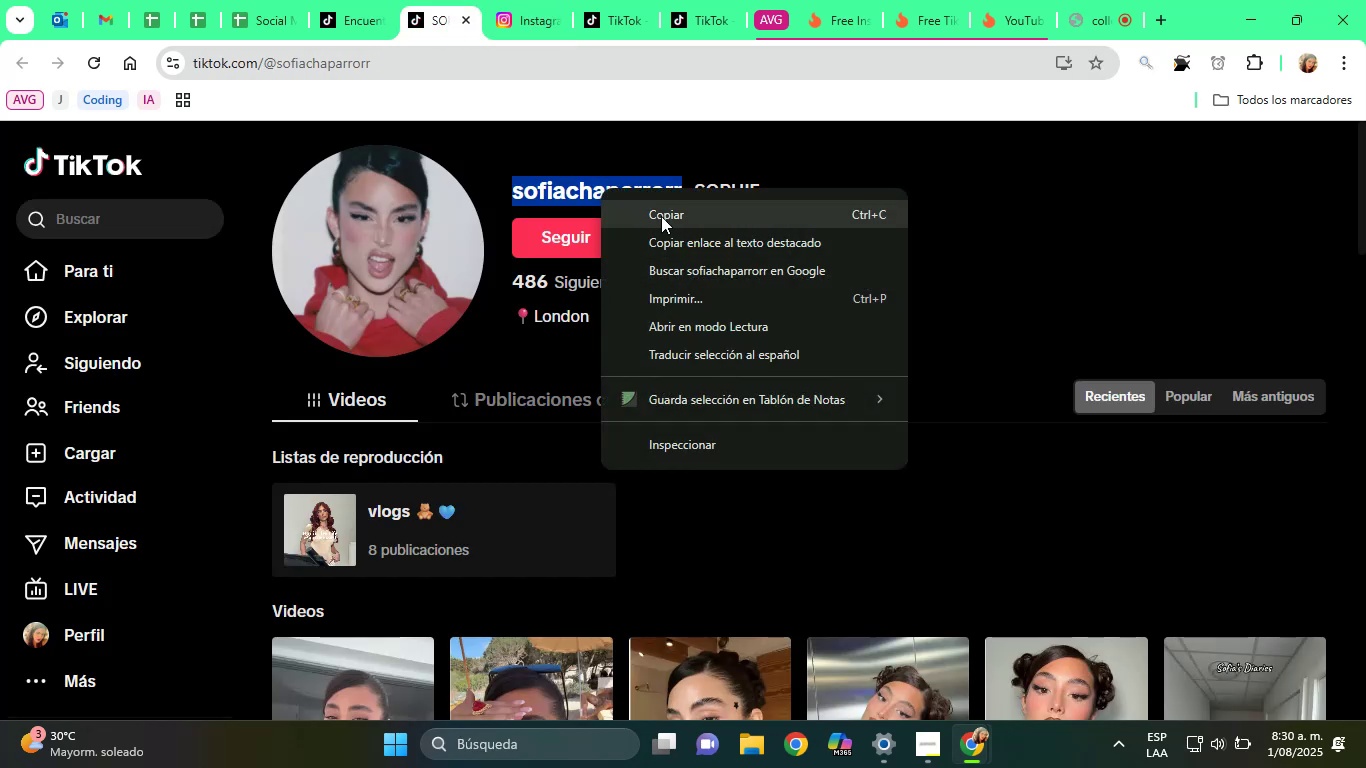 
left_click([661, 216])
 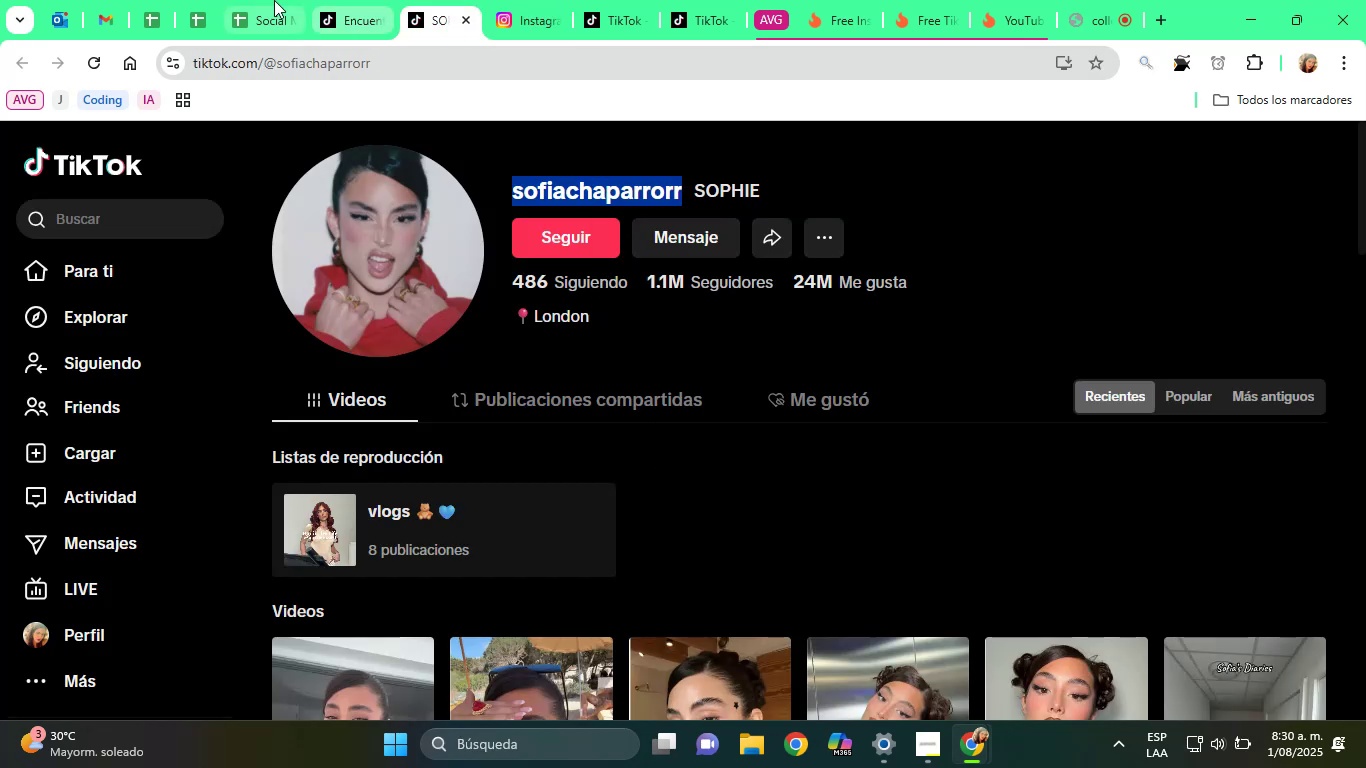 
left_click([264, 0])
 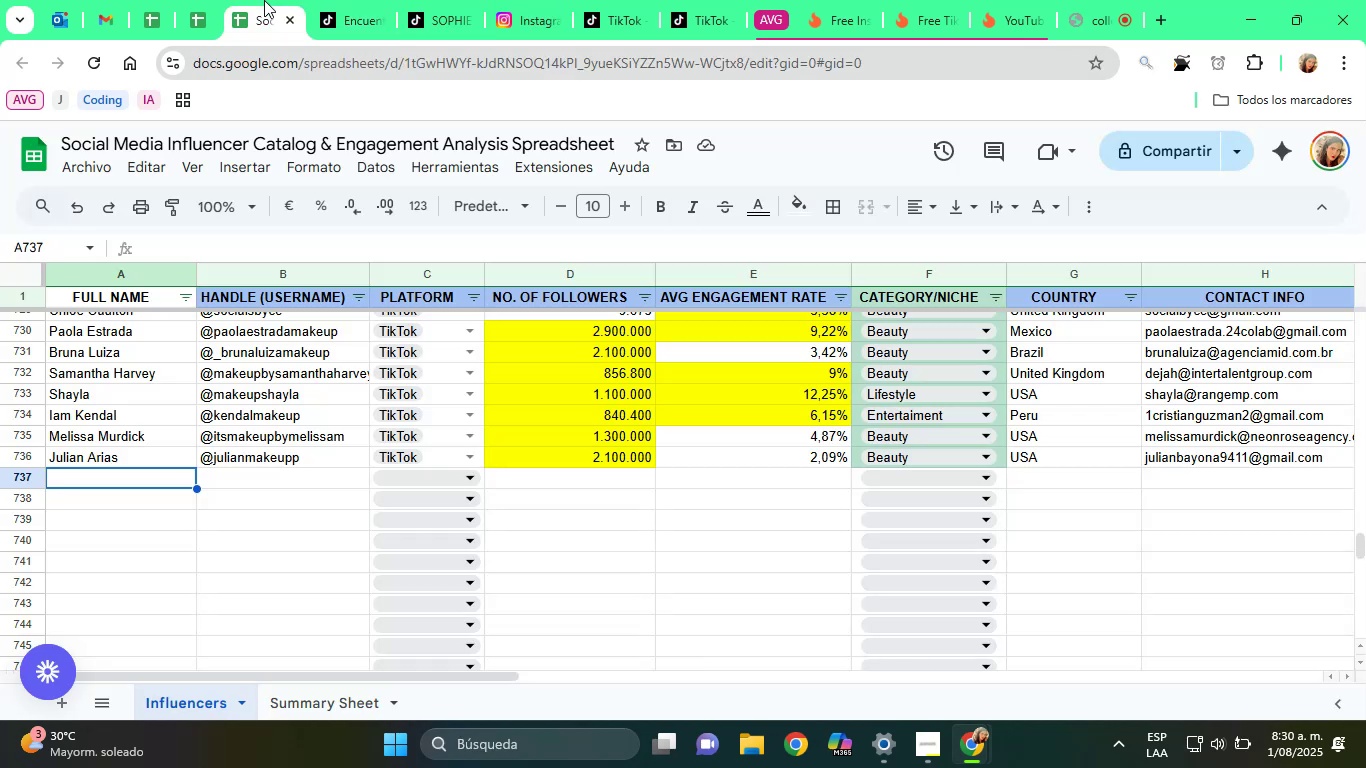 
type(Sofia Chaparro)
key(Tab)
 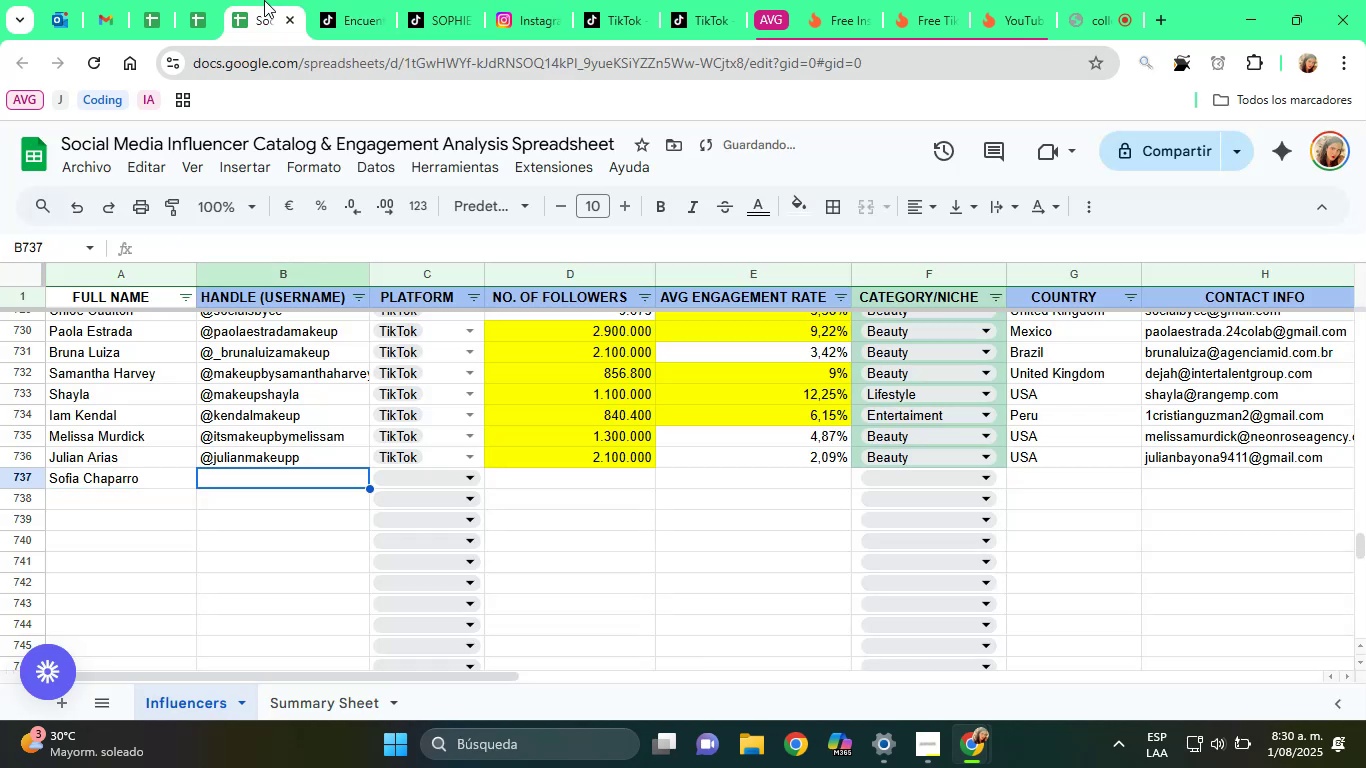 
hold_key(key=ControlLeft, duration=0.78)
 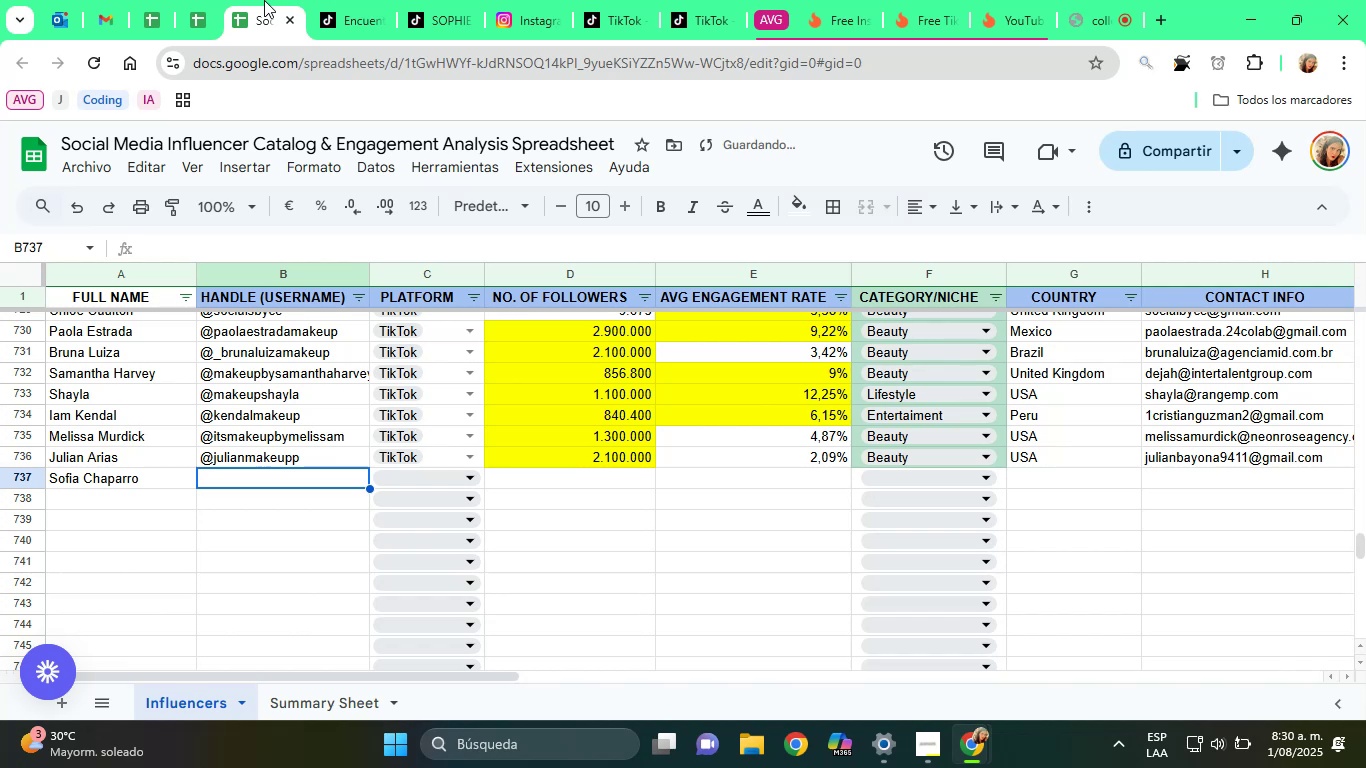 
hold_key(key=AltRight, duration=0.78)
 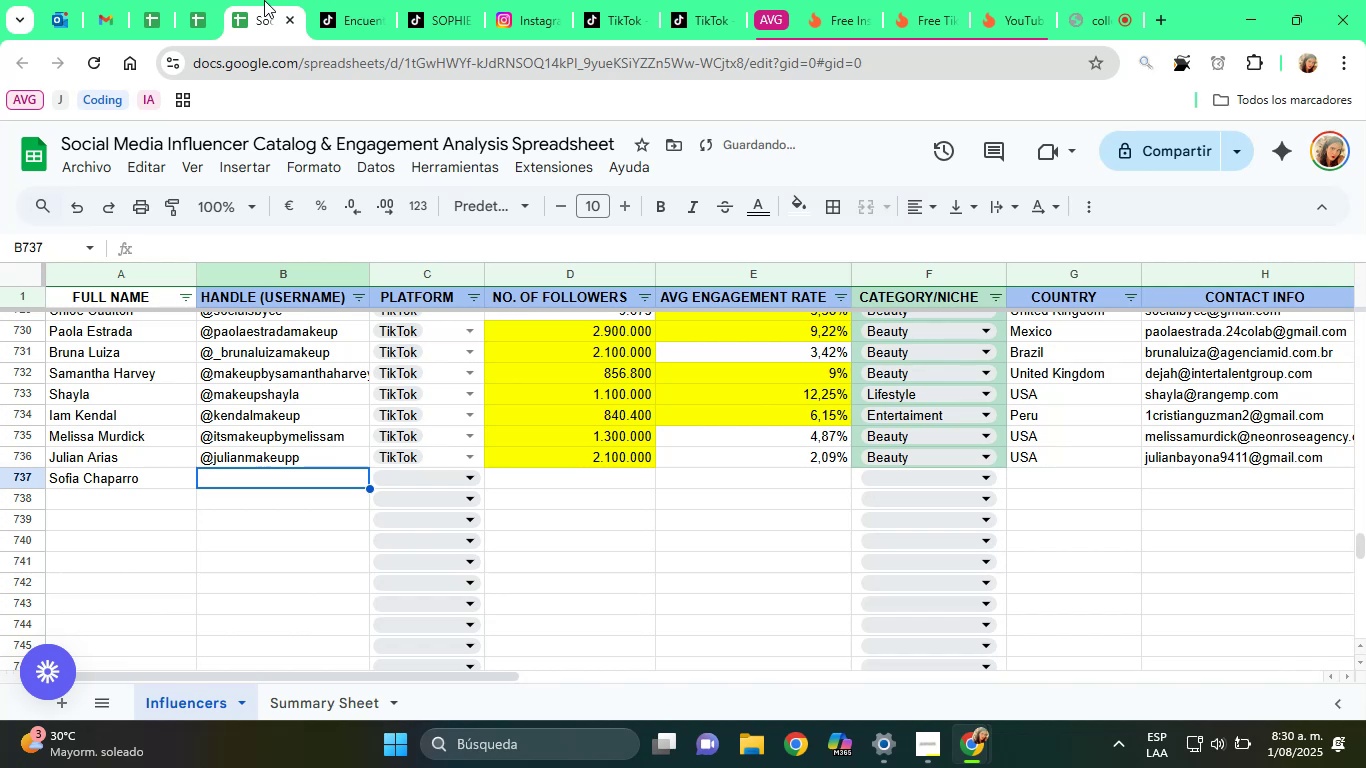 
key(Alt+Control+Q)
 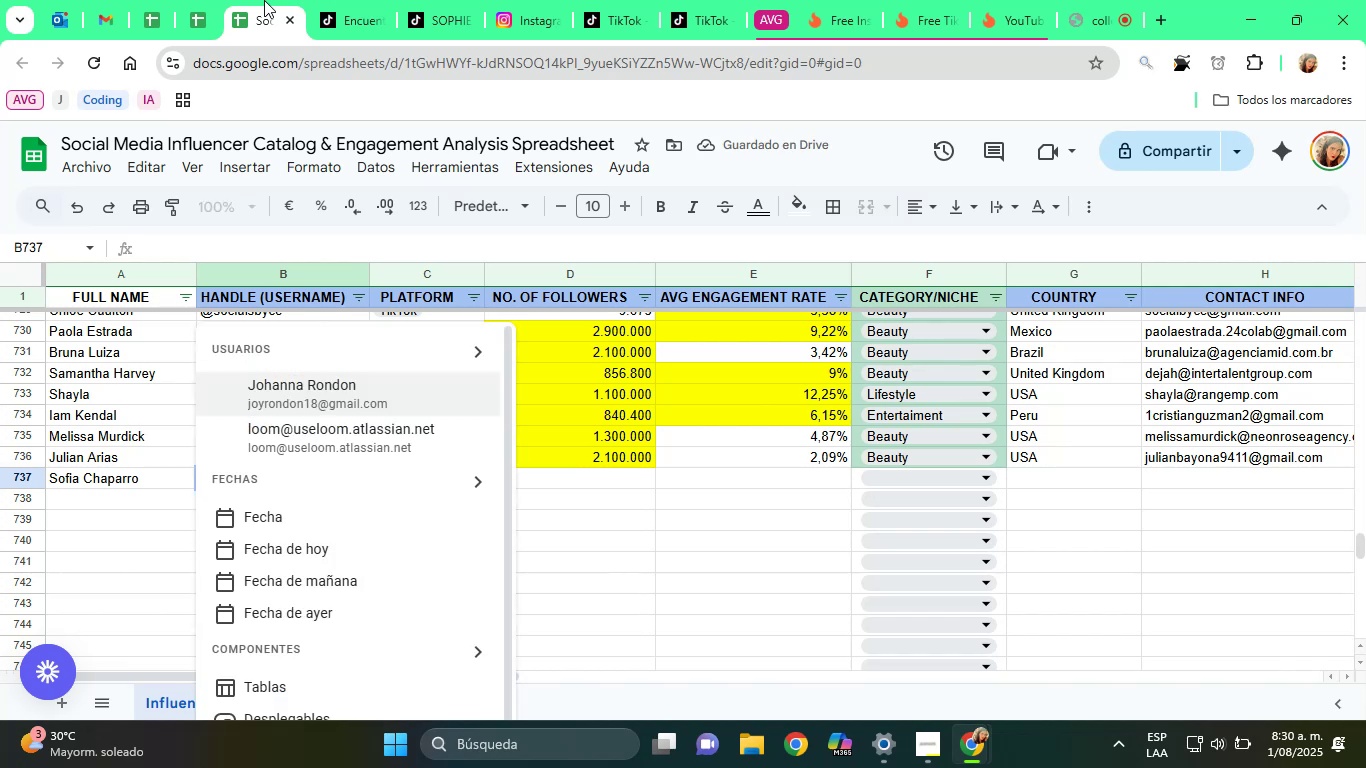 
key(Control+V)
 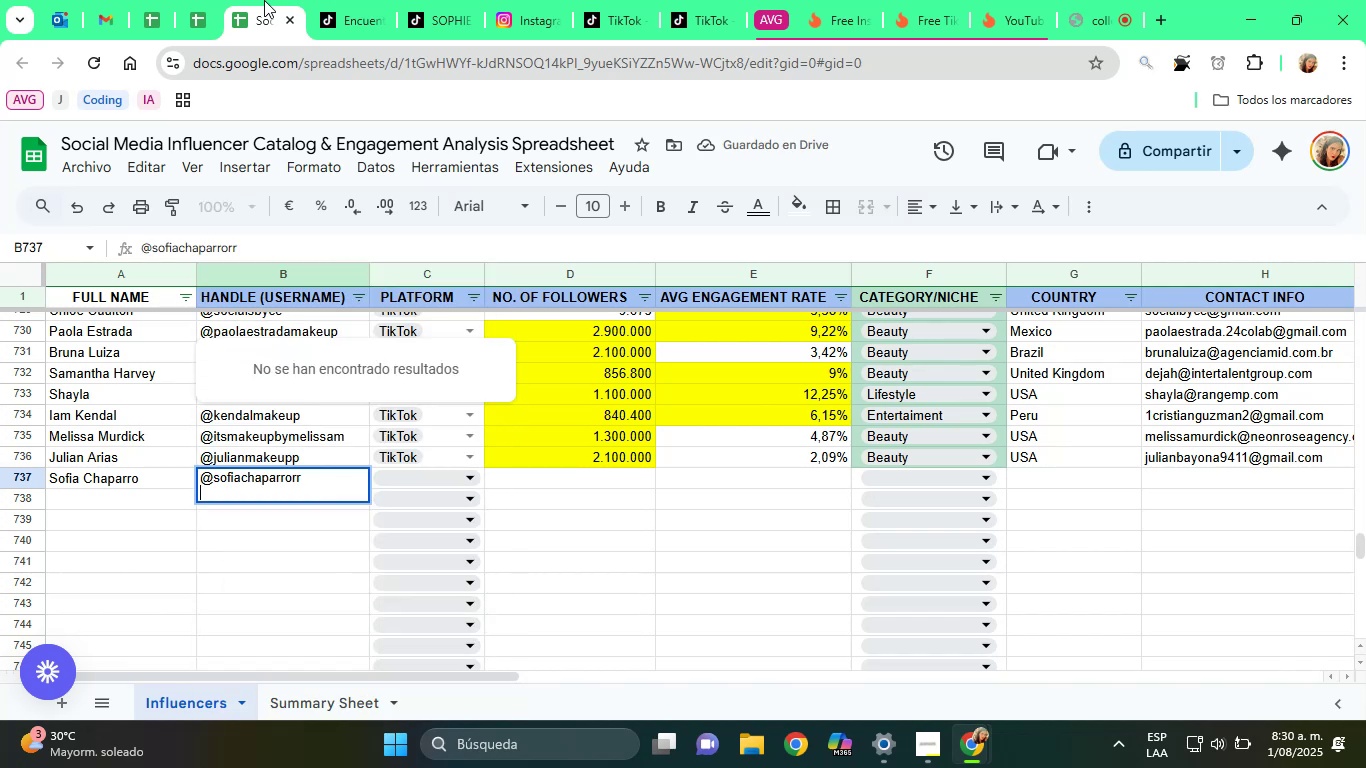 
key(Backspace)
 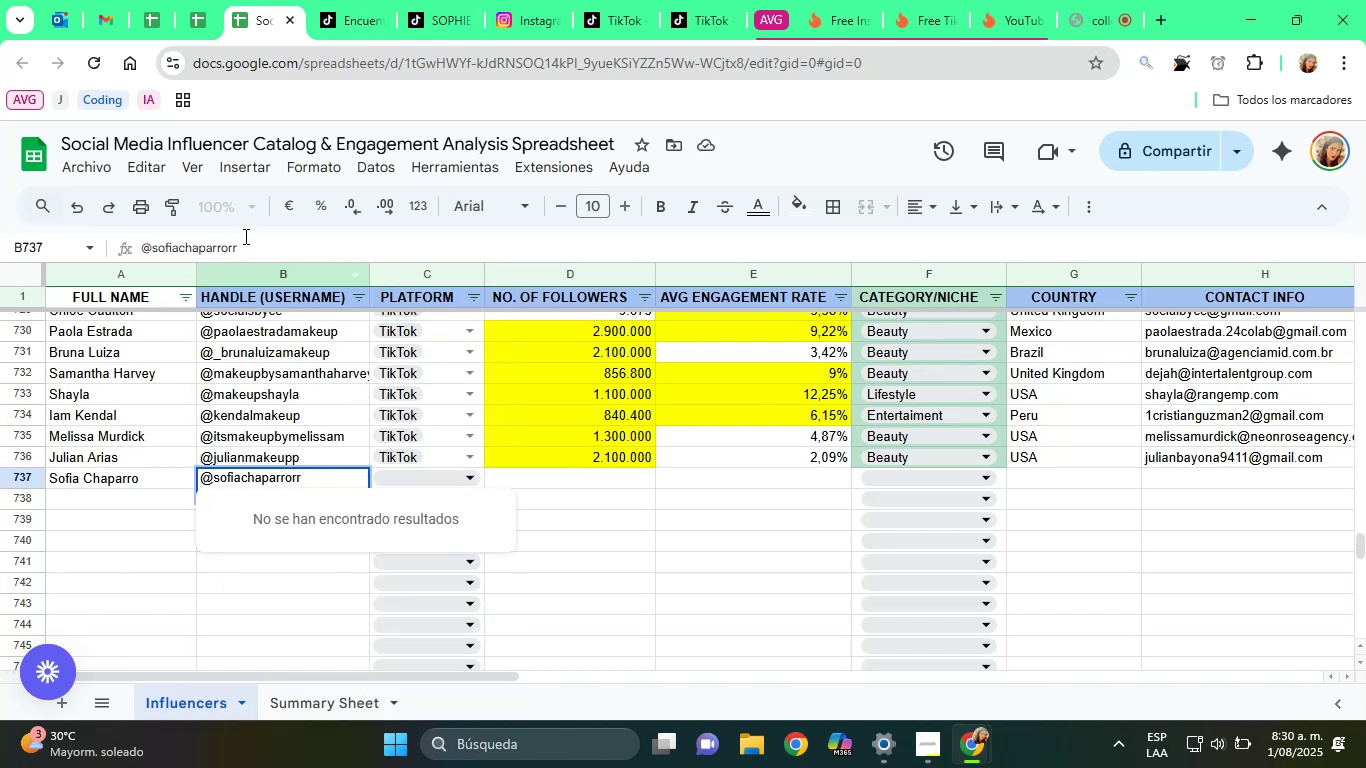 
double_click([265, 244])
 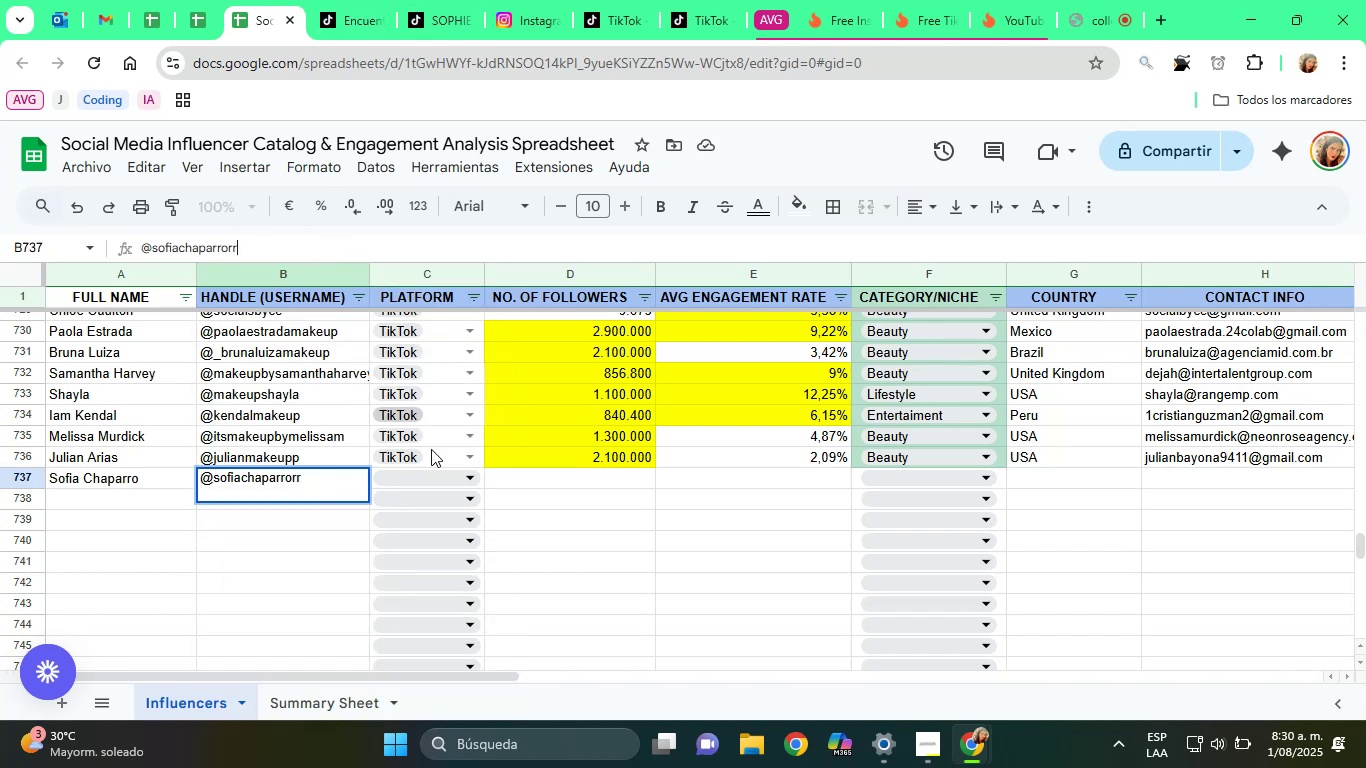 
left_click([445, 480])
 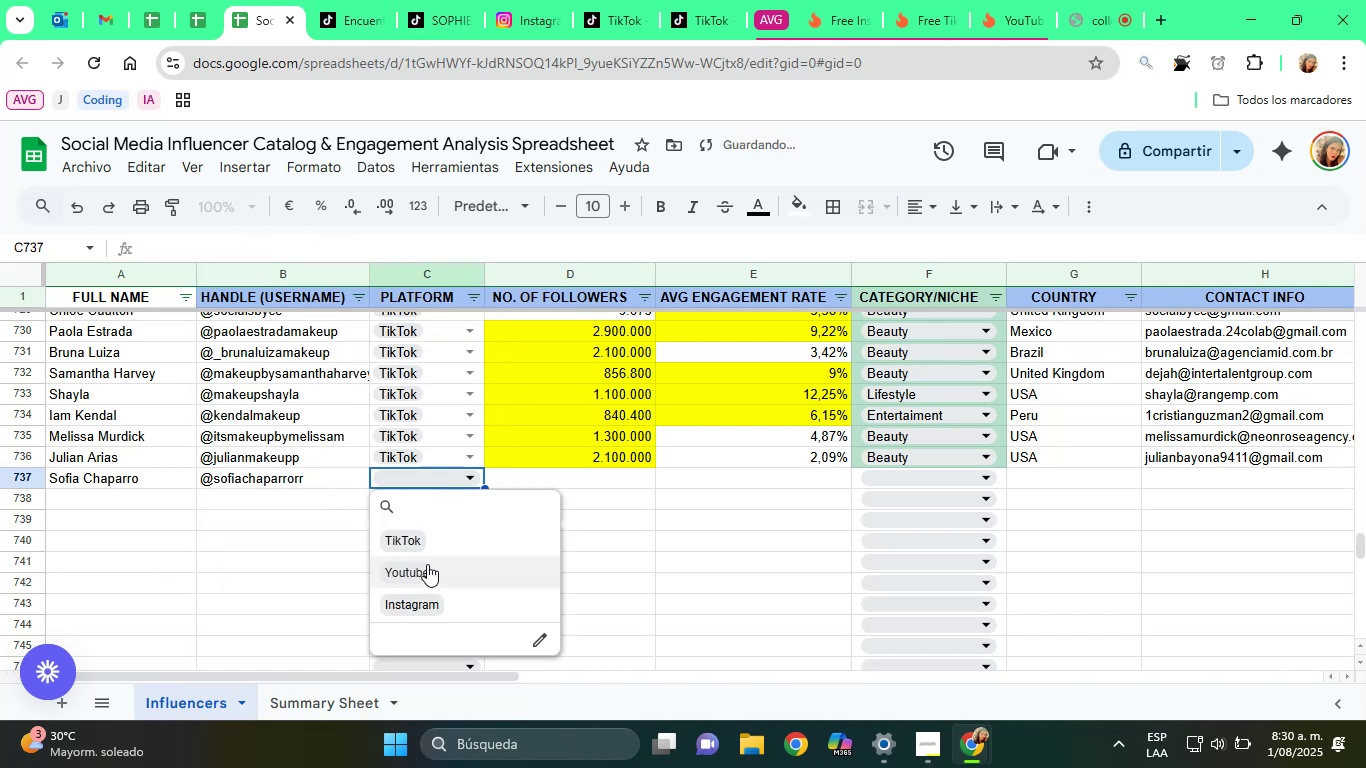 
left_click([419, 543])
 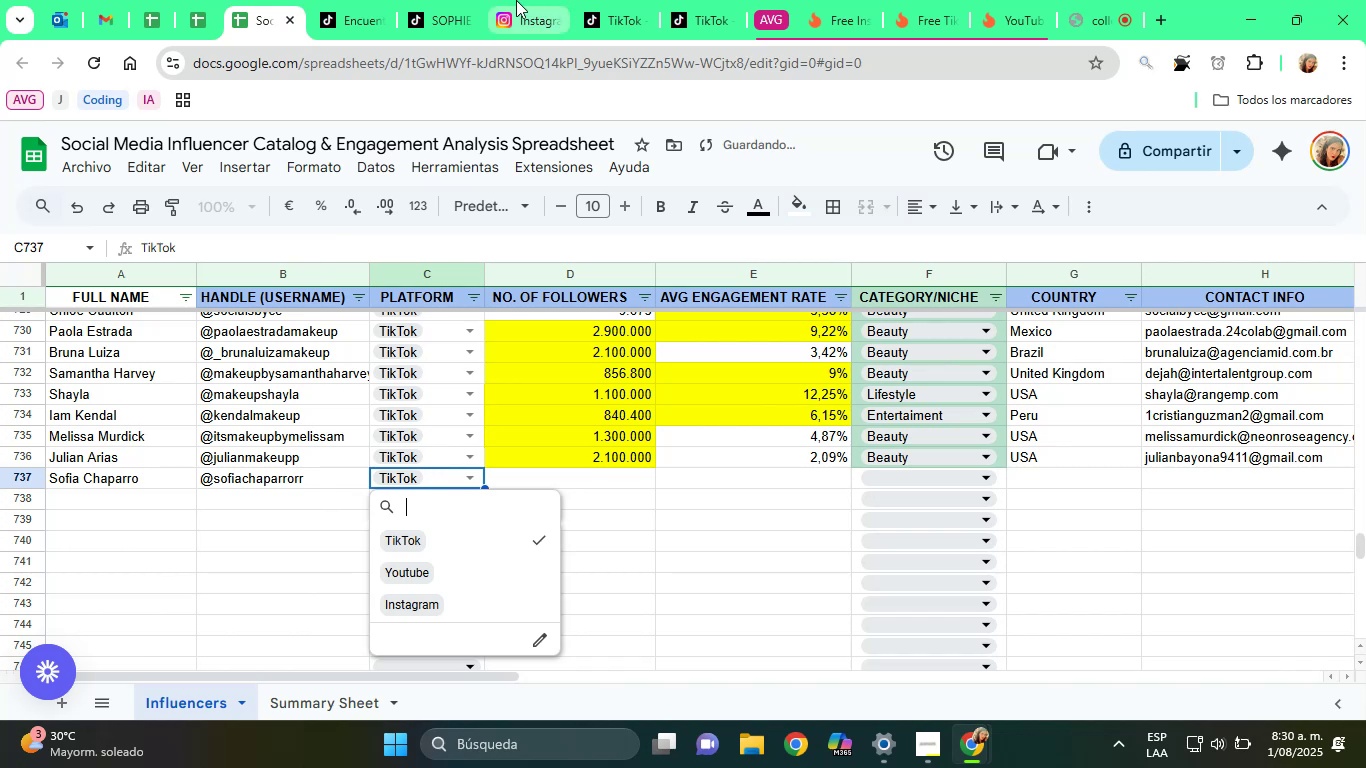 
left_click([458, 0])
 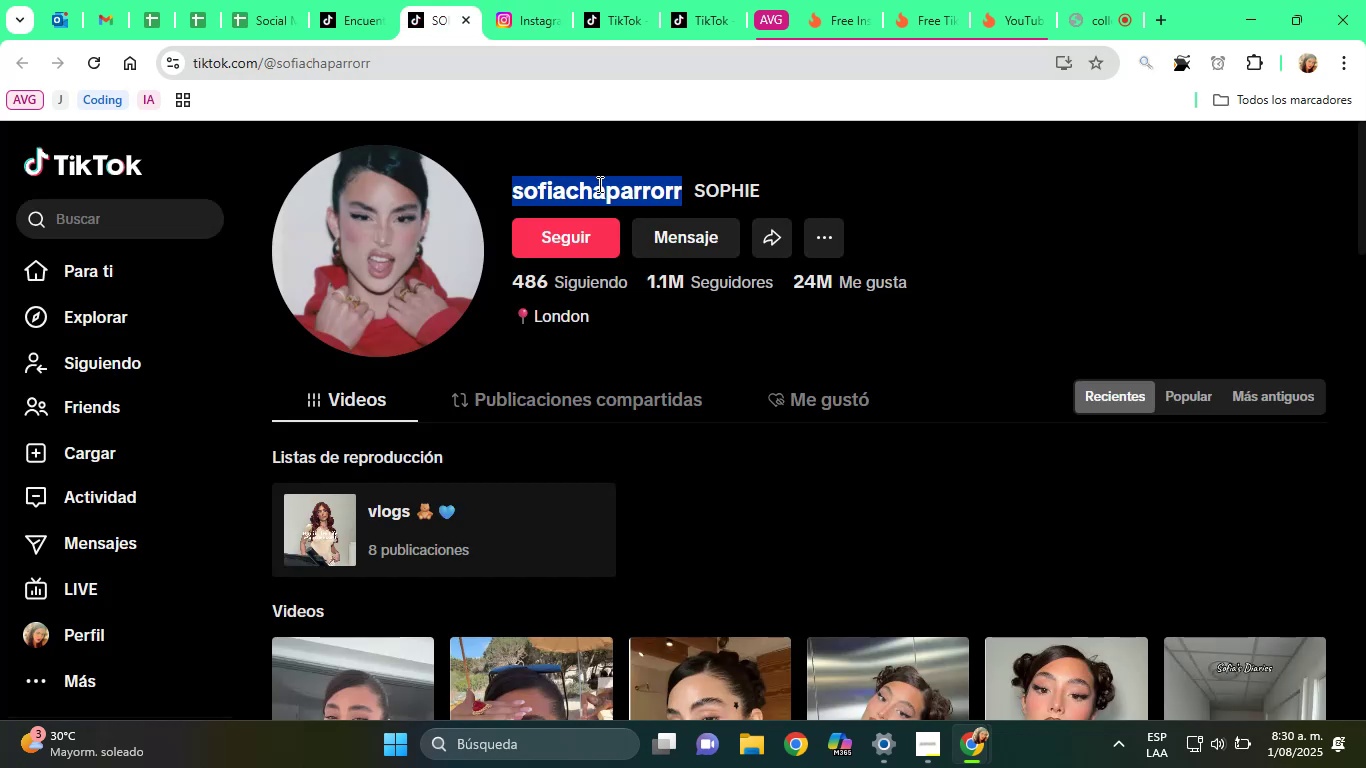 
right_click([603, 188])
 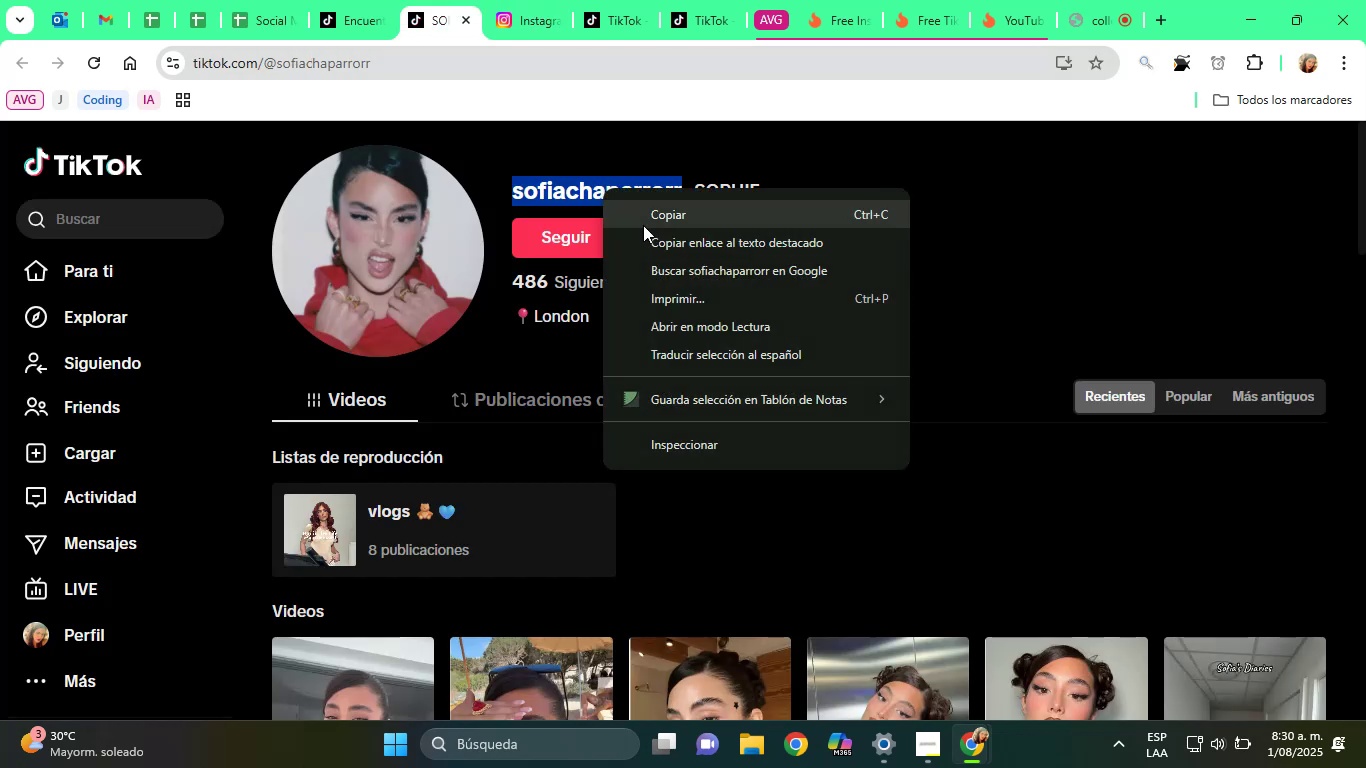 
left_click([643, 225])
 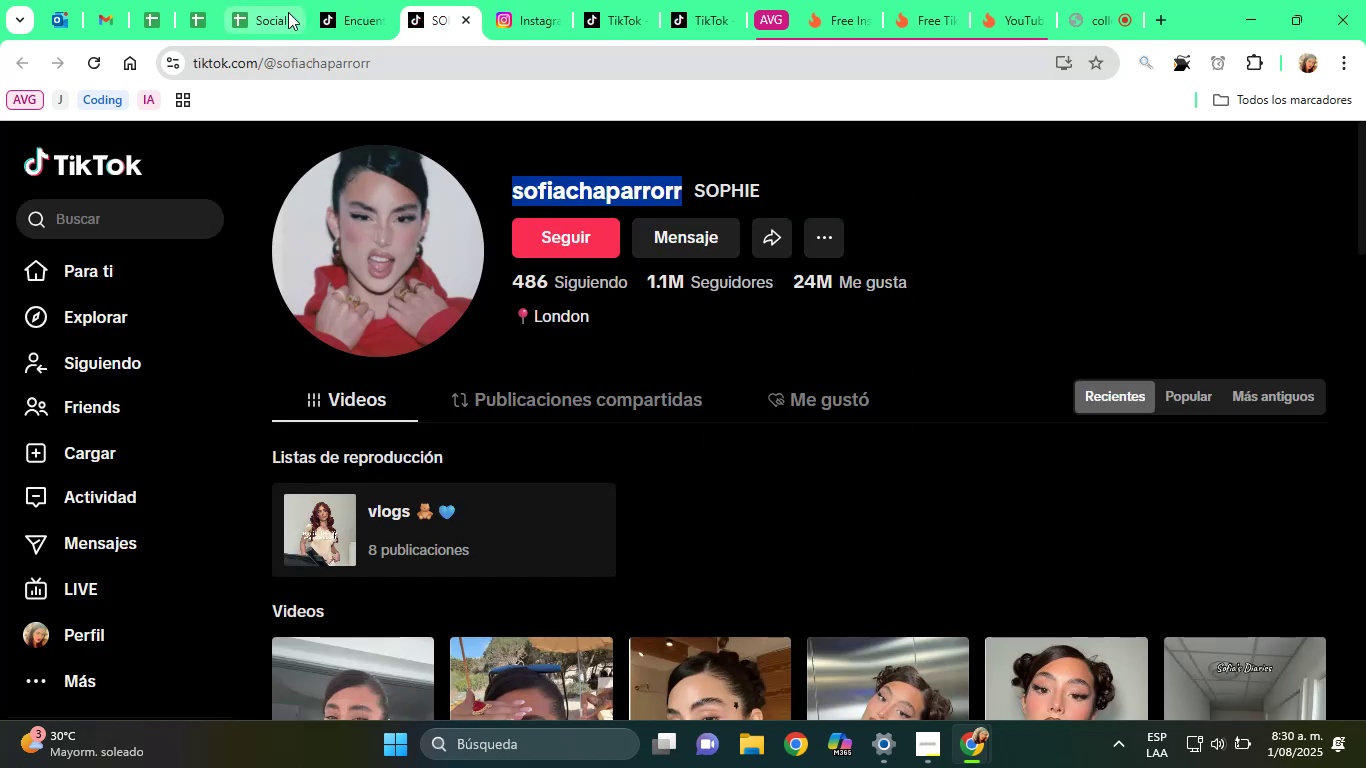 
left_click([280, 0])
 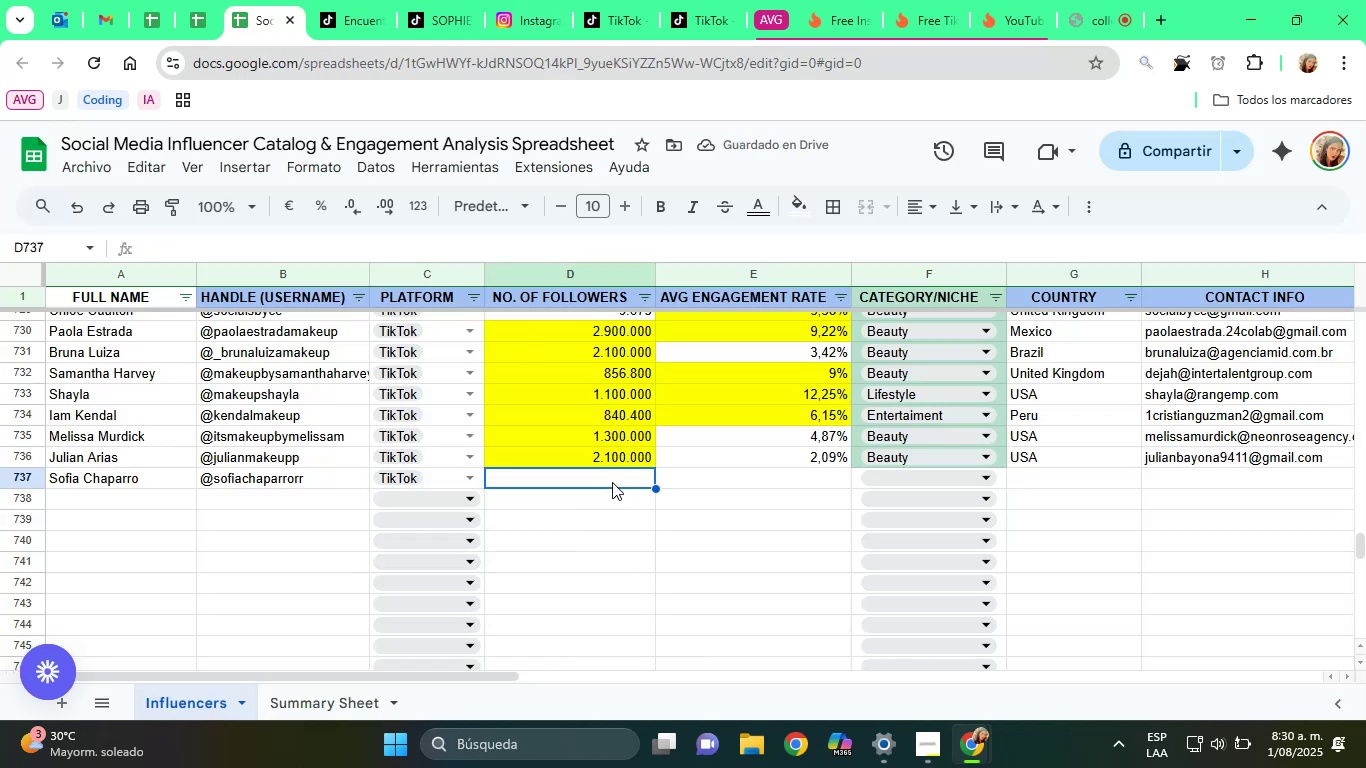 
type(1100000)
key(Tab)
 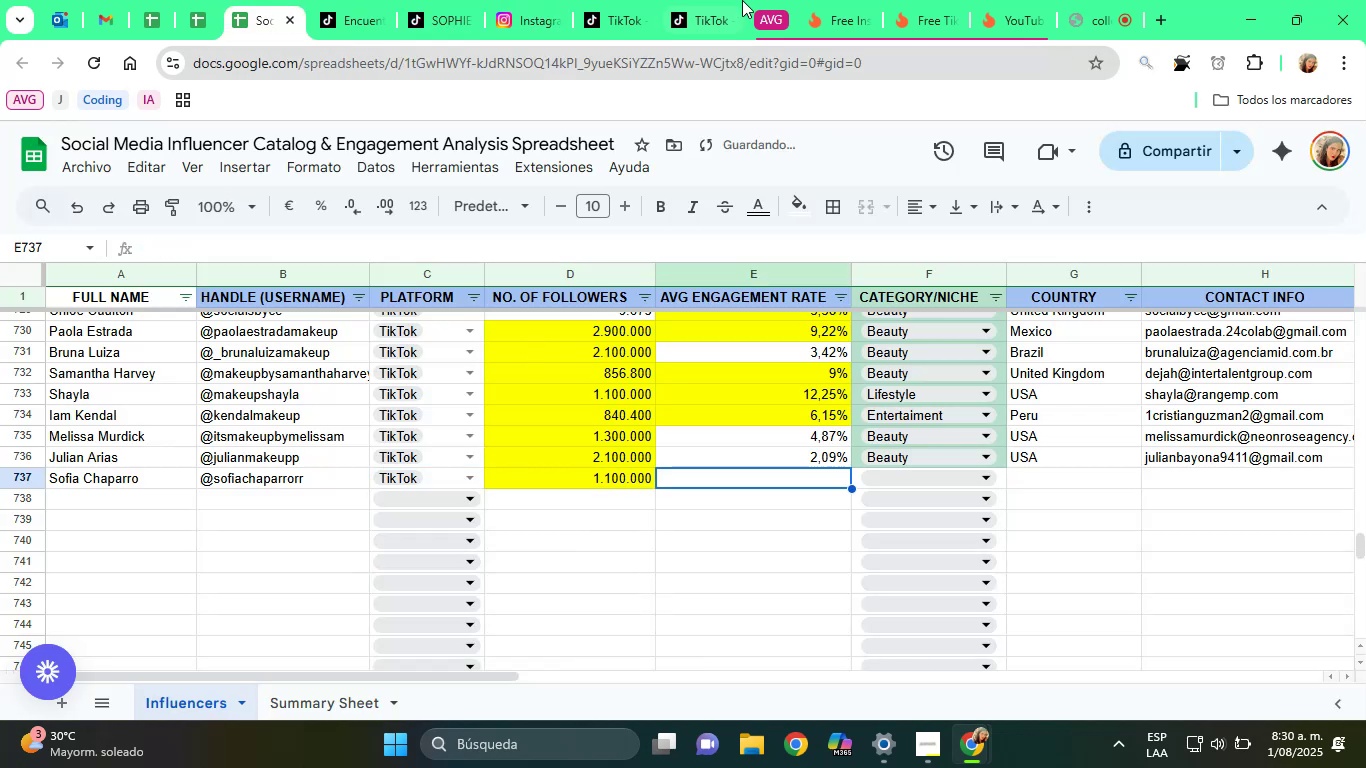 
left_click([949, 0])
 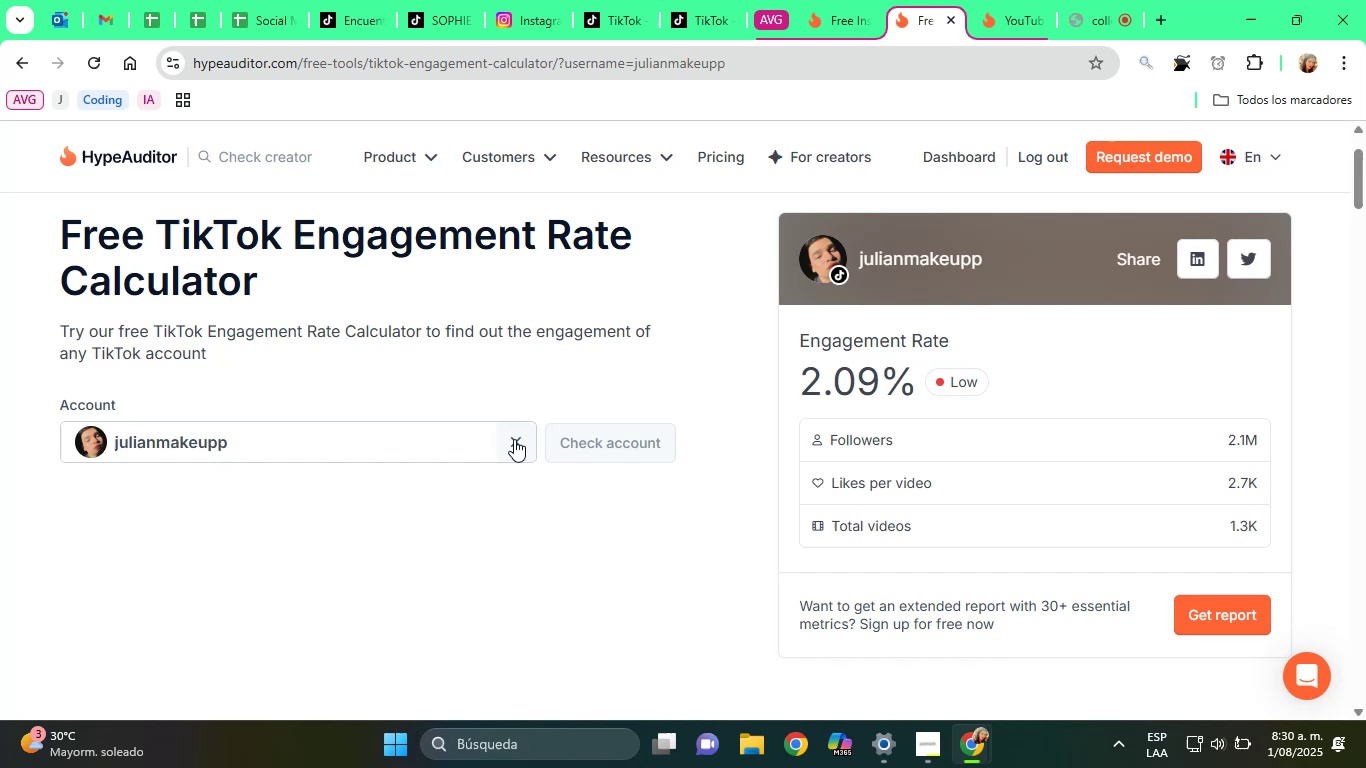 
left_click([515, 440])
 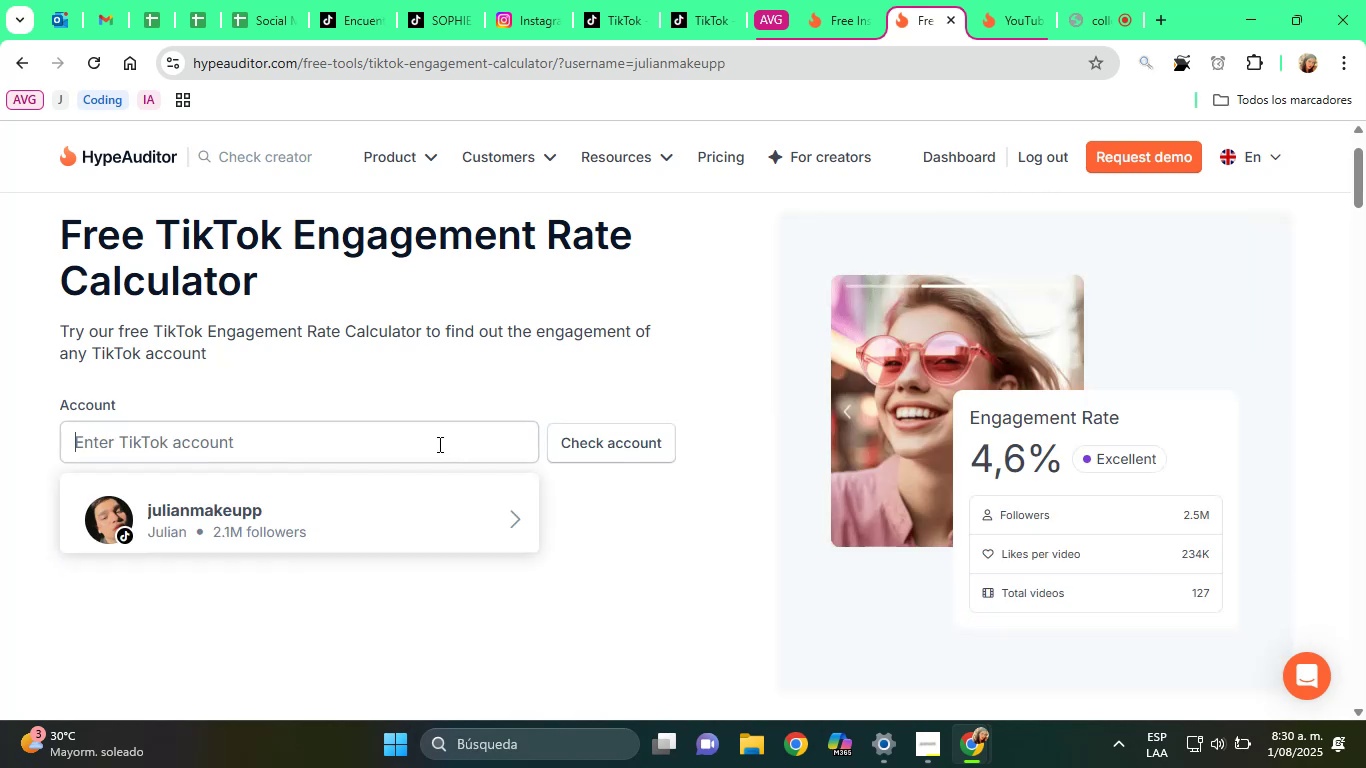 
right_click([438, 444])
 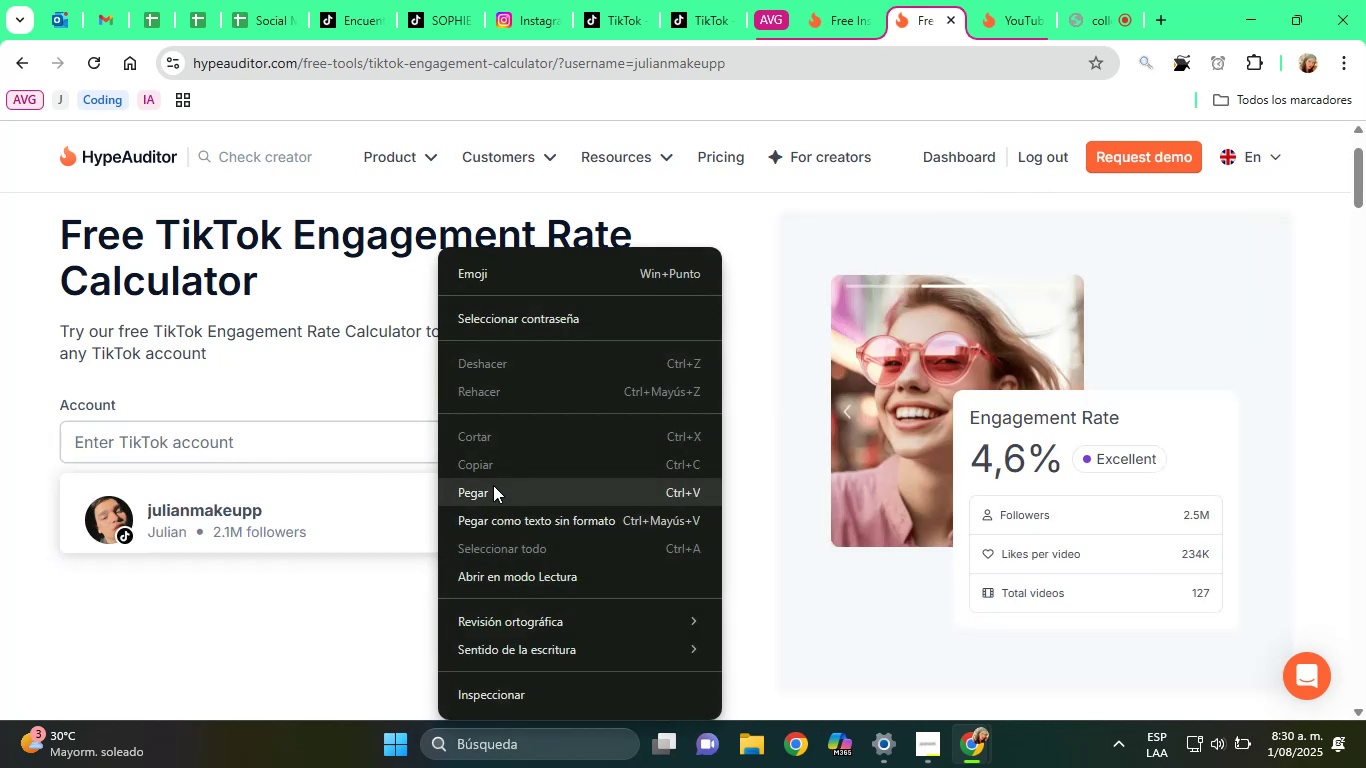 
left_click([493, 485])
 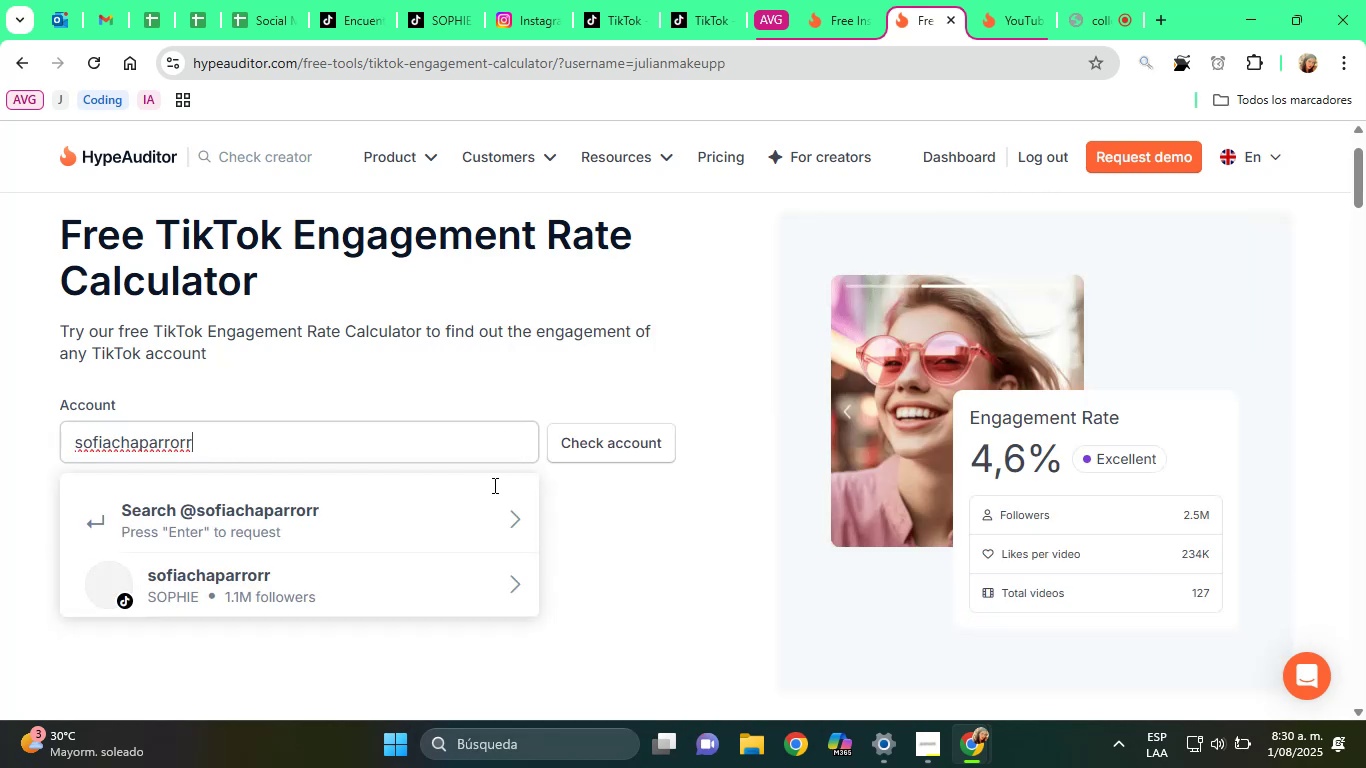 
left_click([352, 582])
 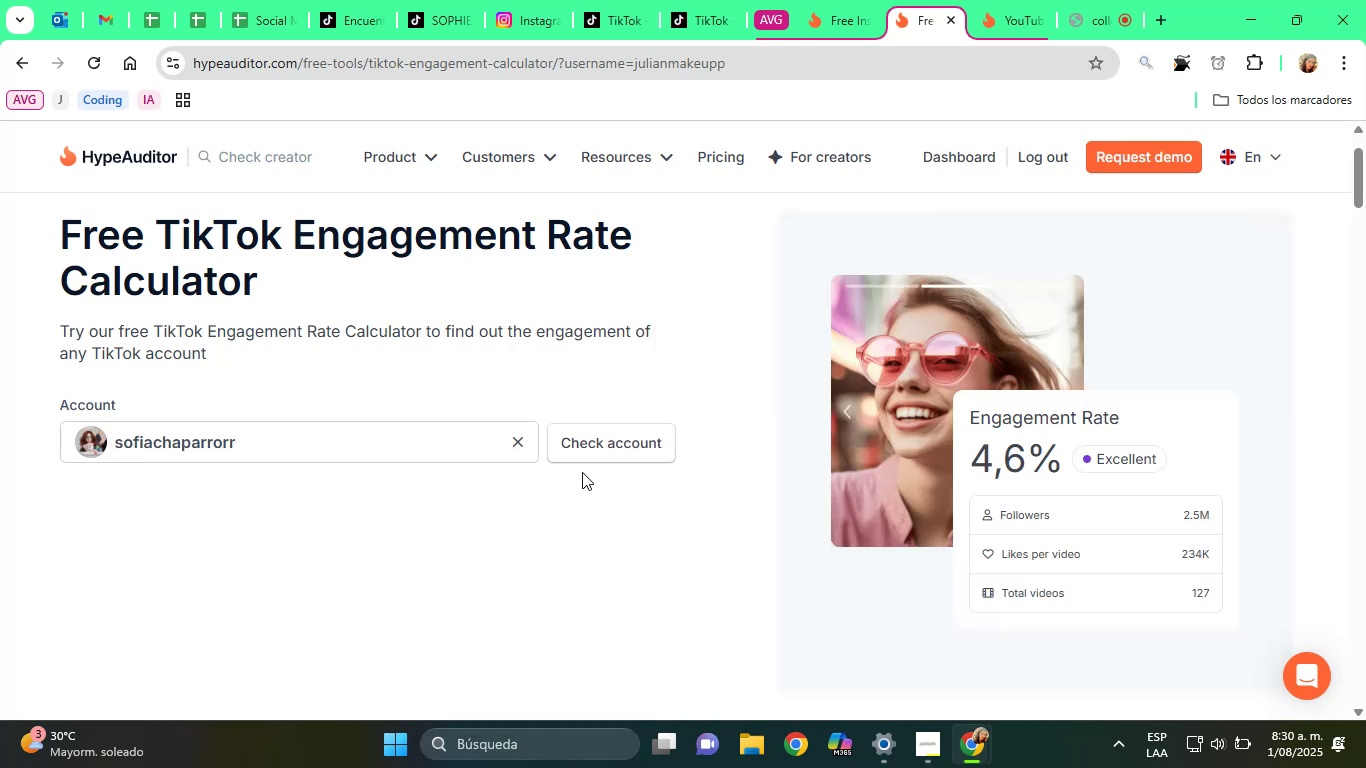 
left_click([605, 445])
 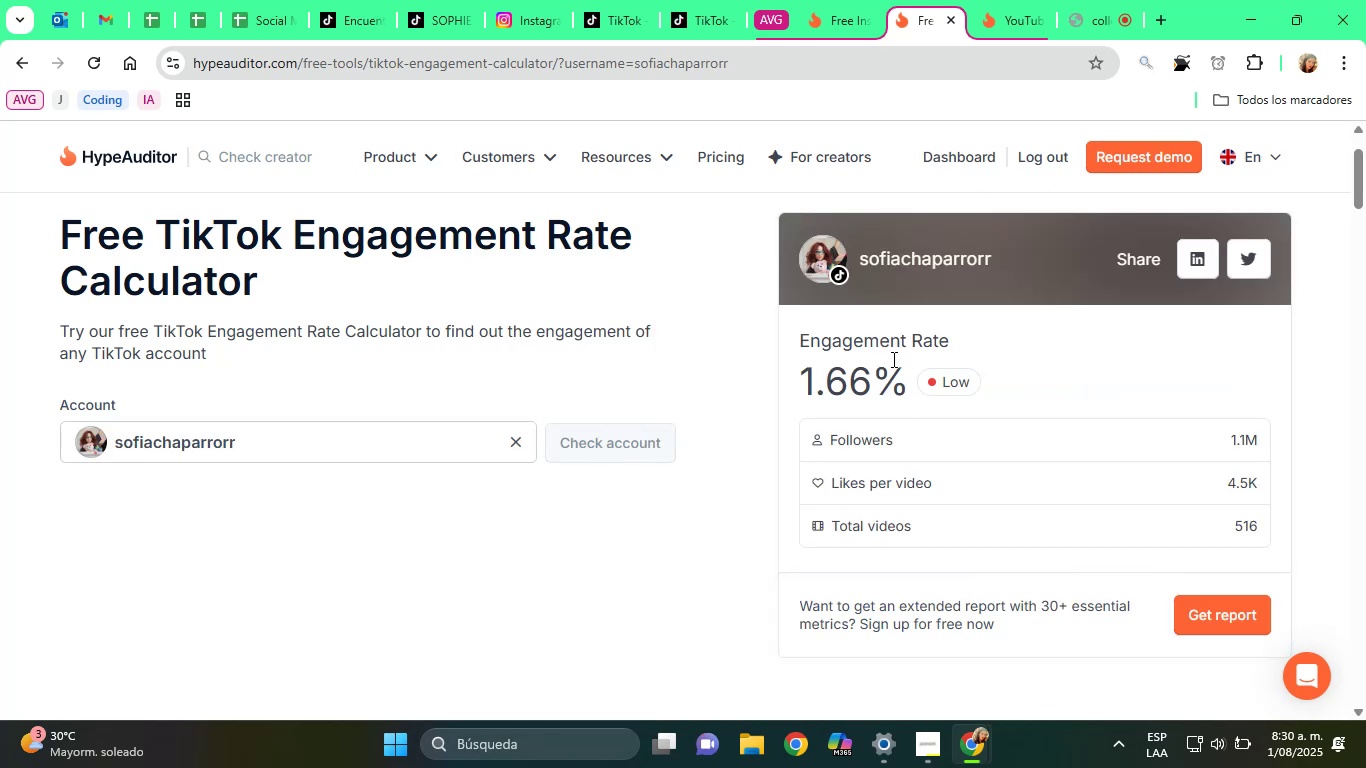 
left_click([262, 0])
 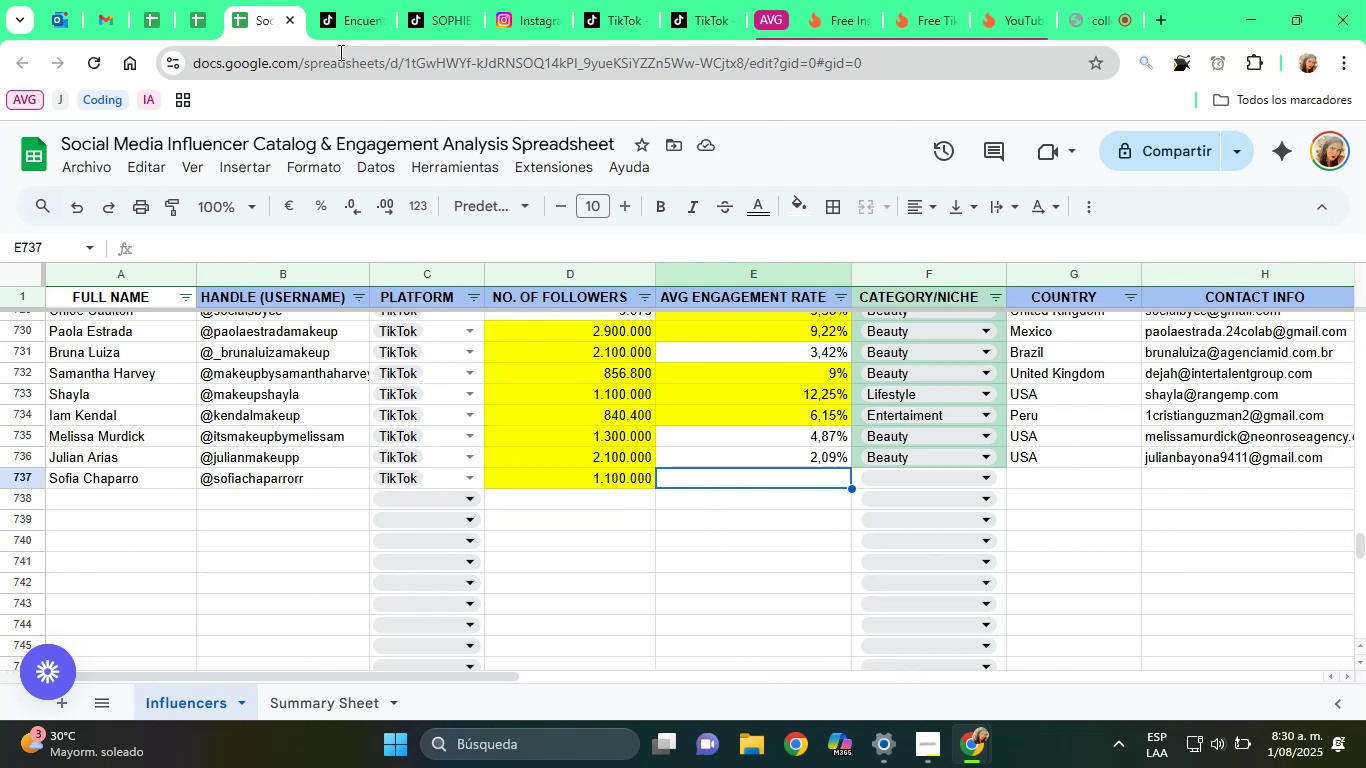 
type(1,66%)
 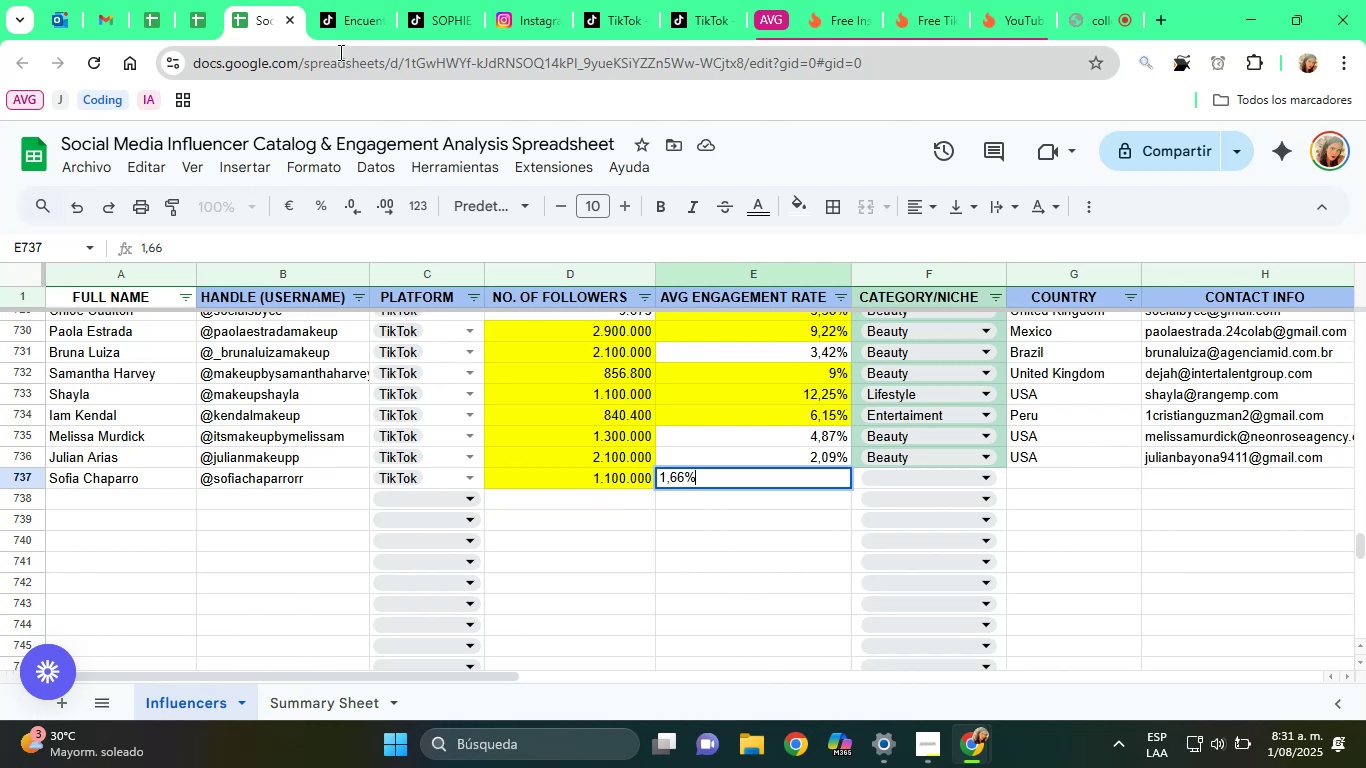 
key(Enter)
 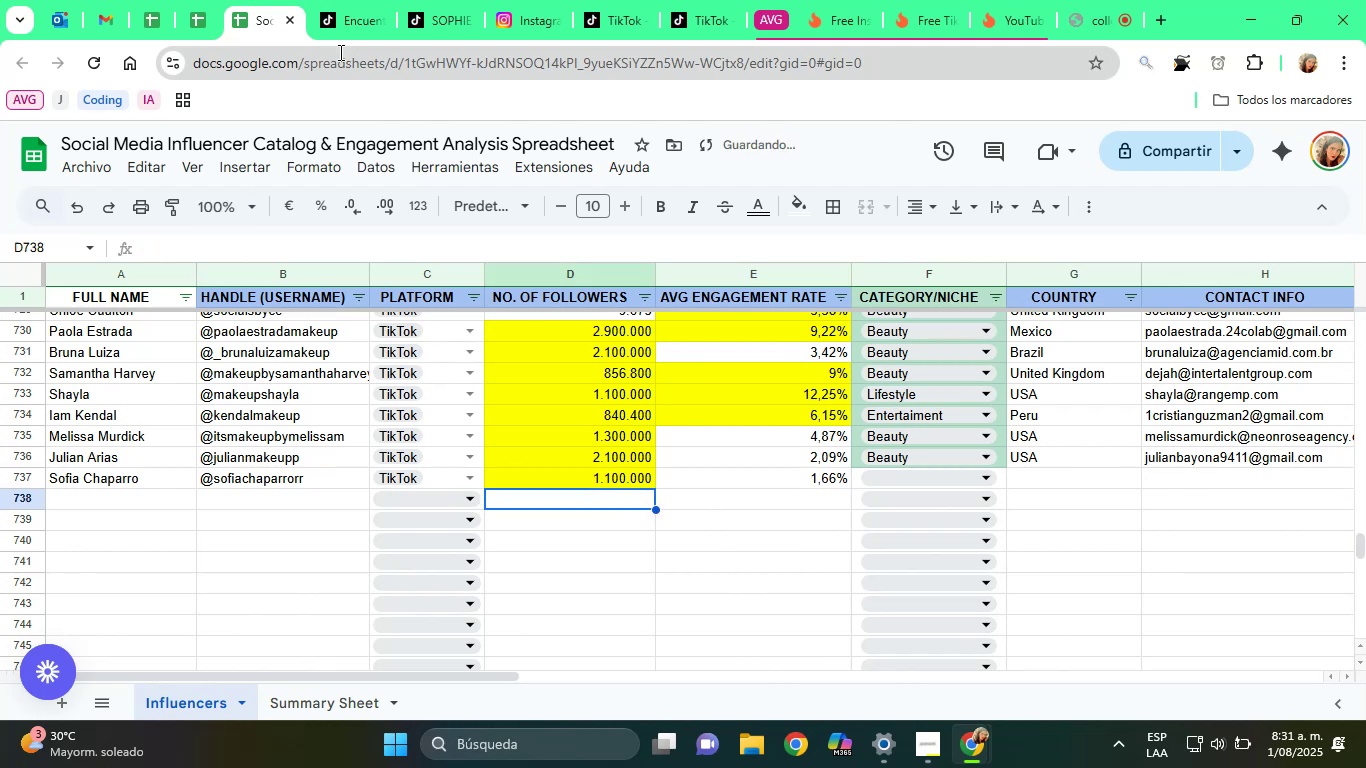 
key(ArrowDown)
 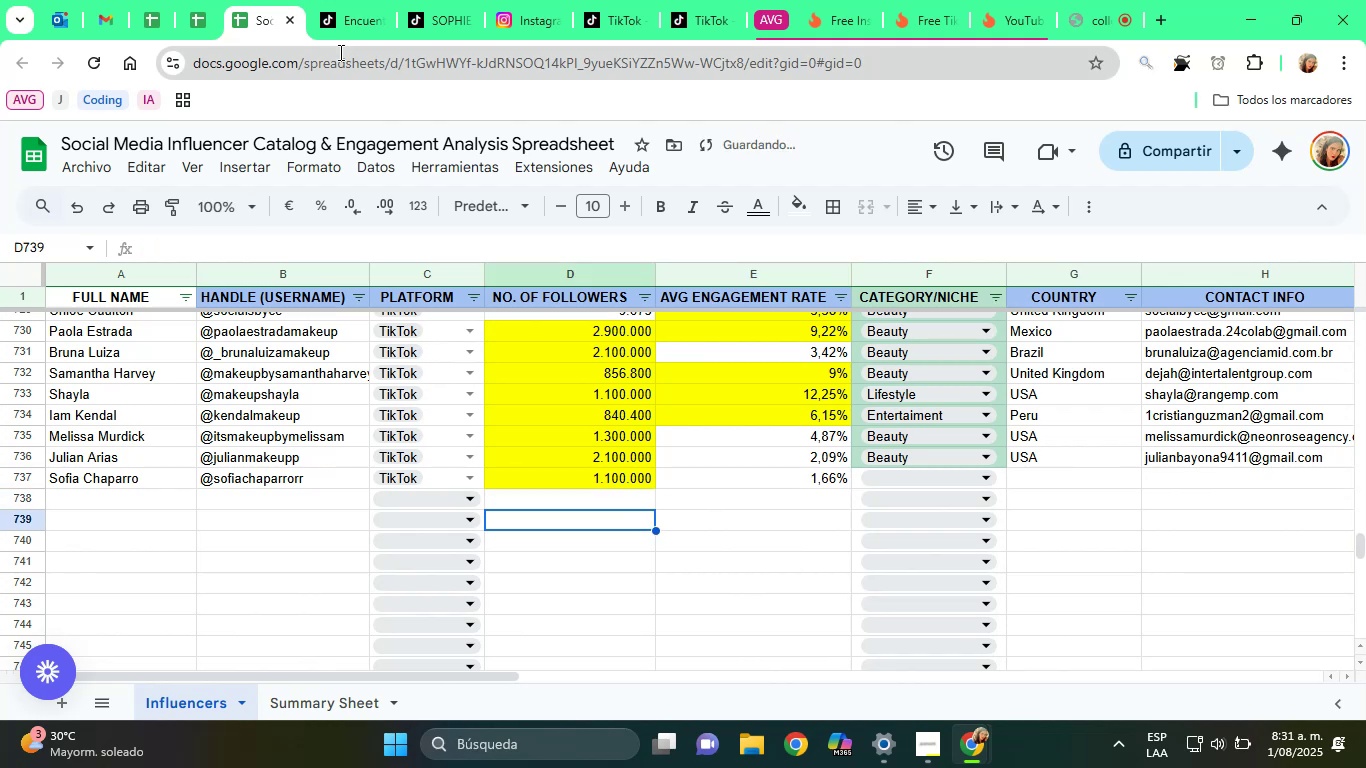 
key(ArrowRight)
 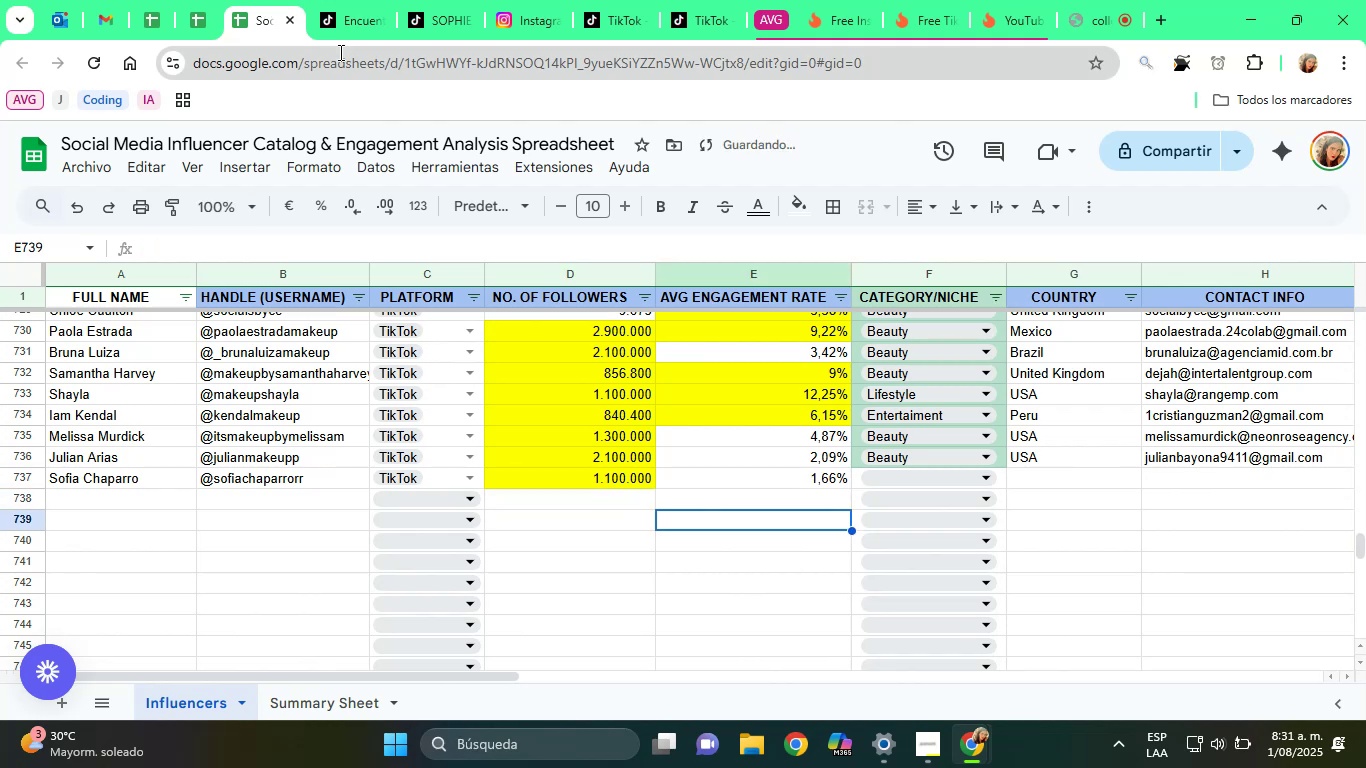 
key(ArrowRight)
 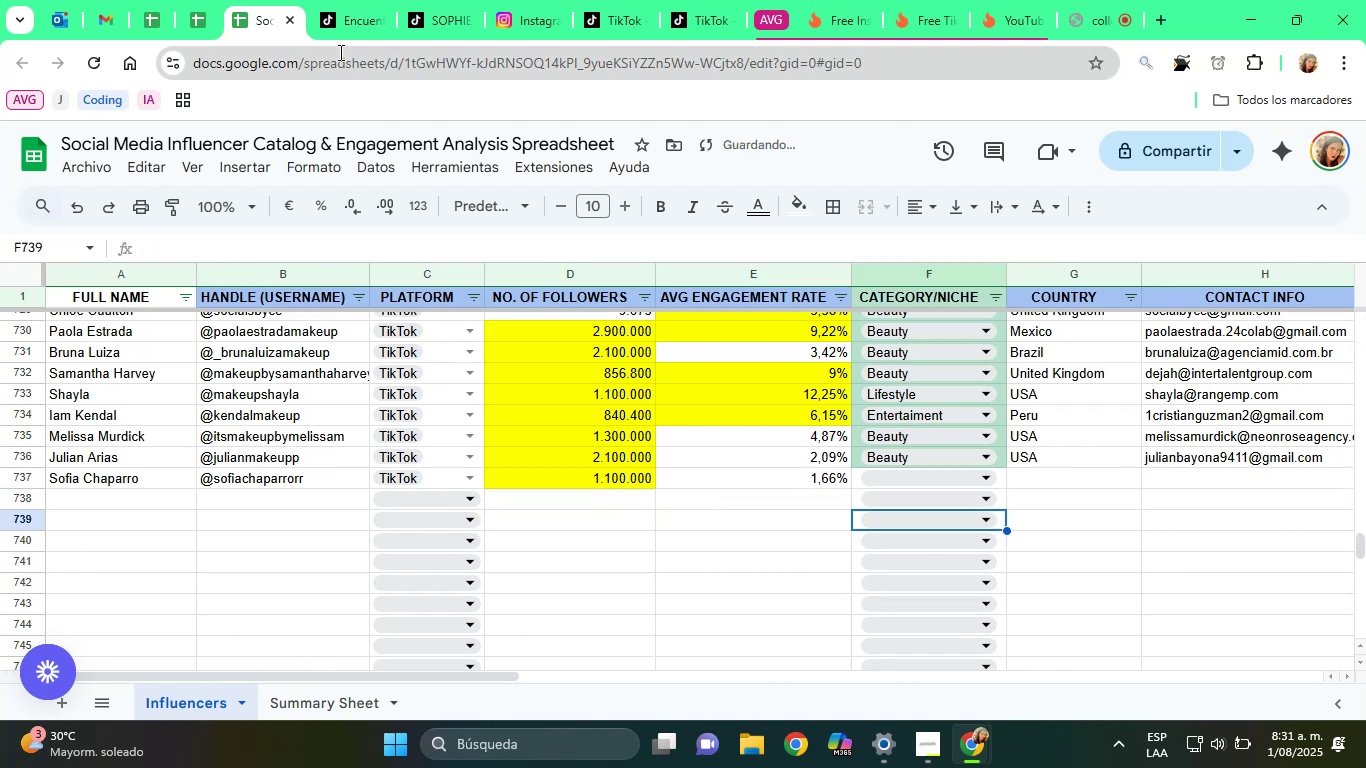 
key(ArrowUp)
 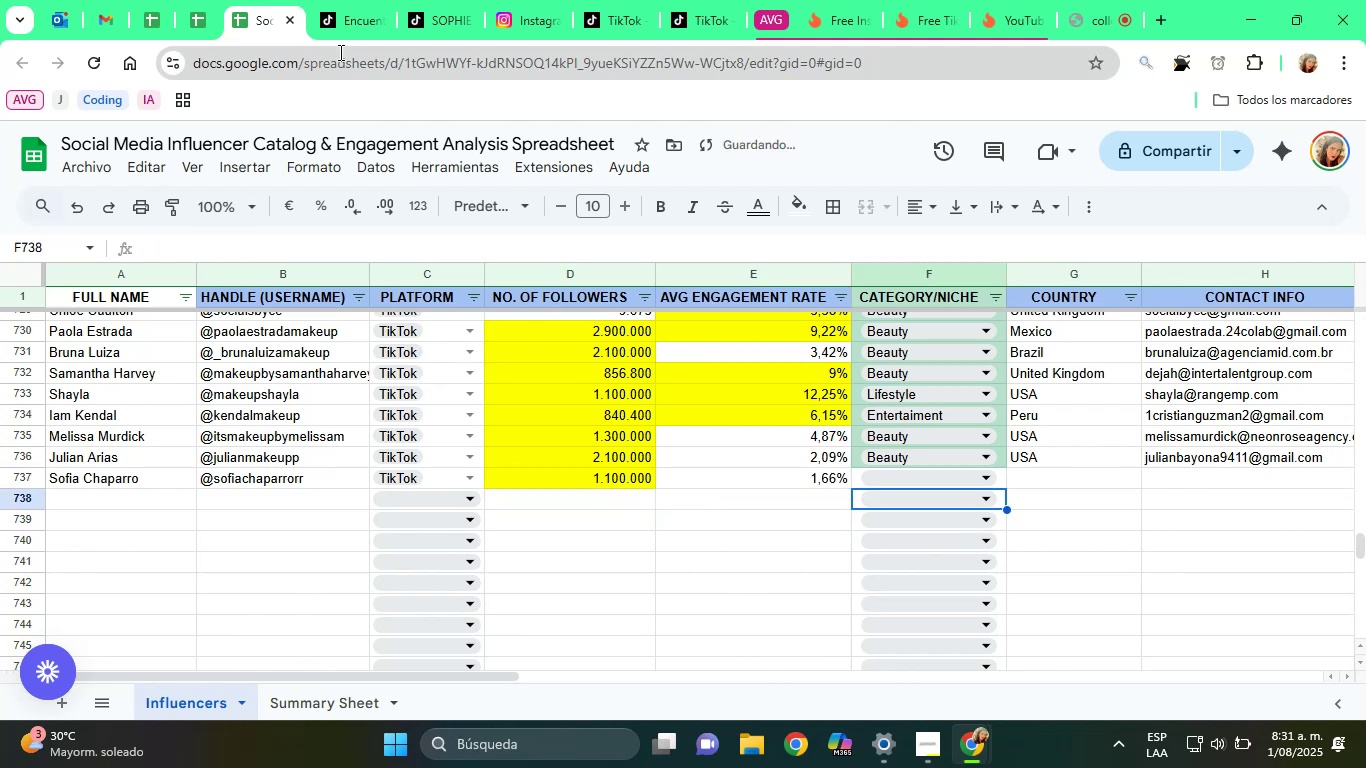 
key(ArrowRight)
 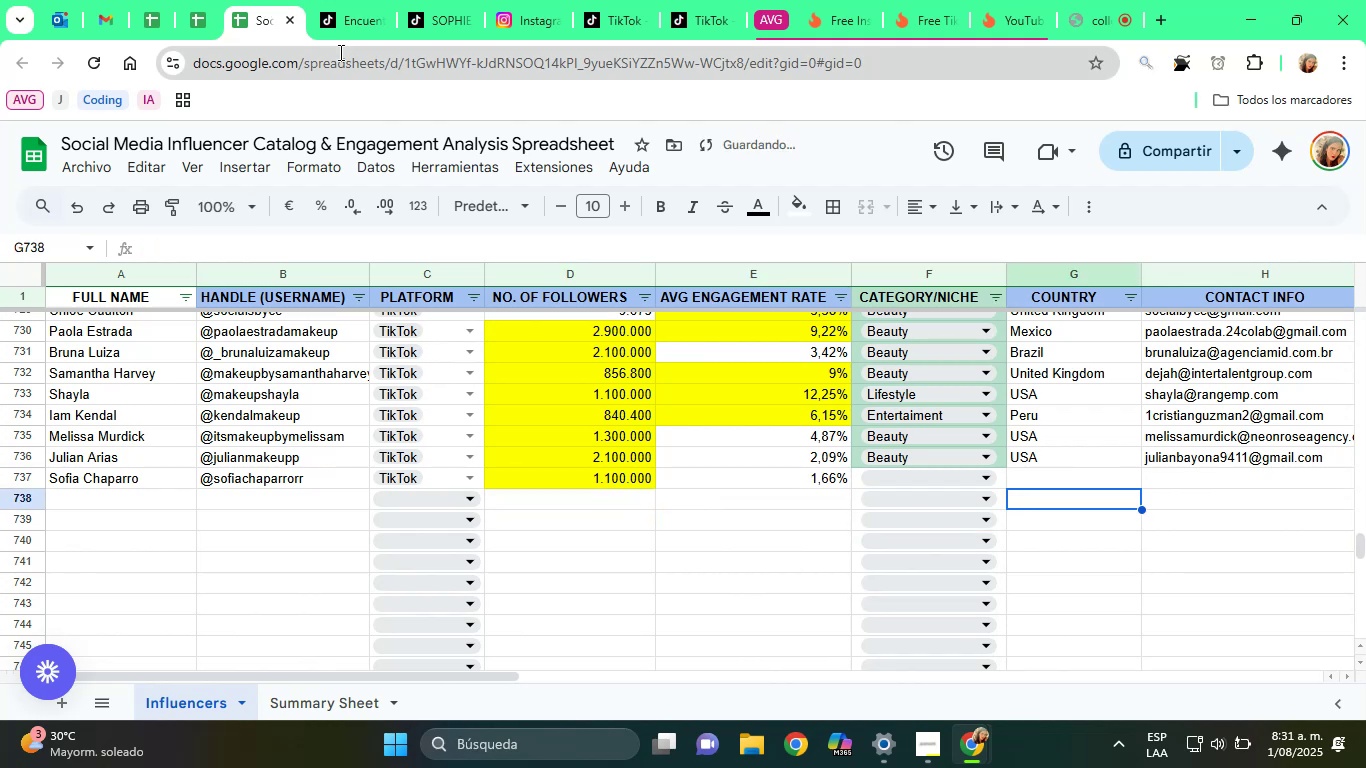 
key(ArrowUp)
 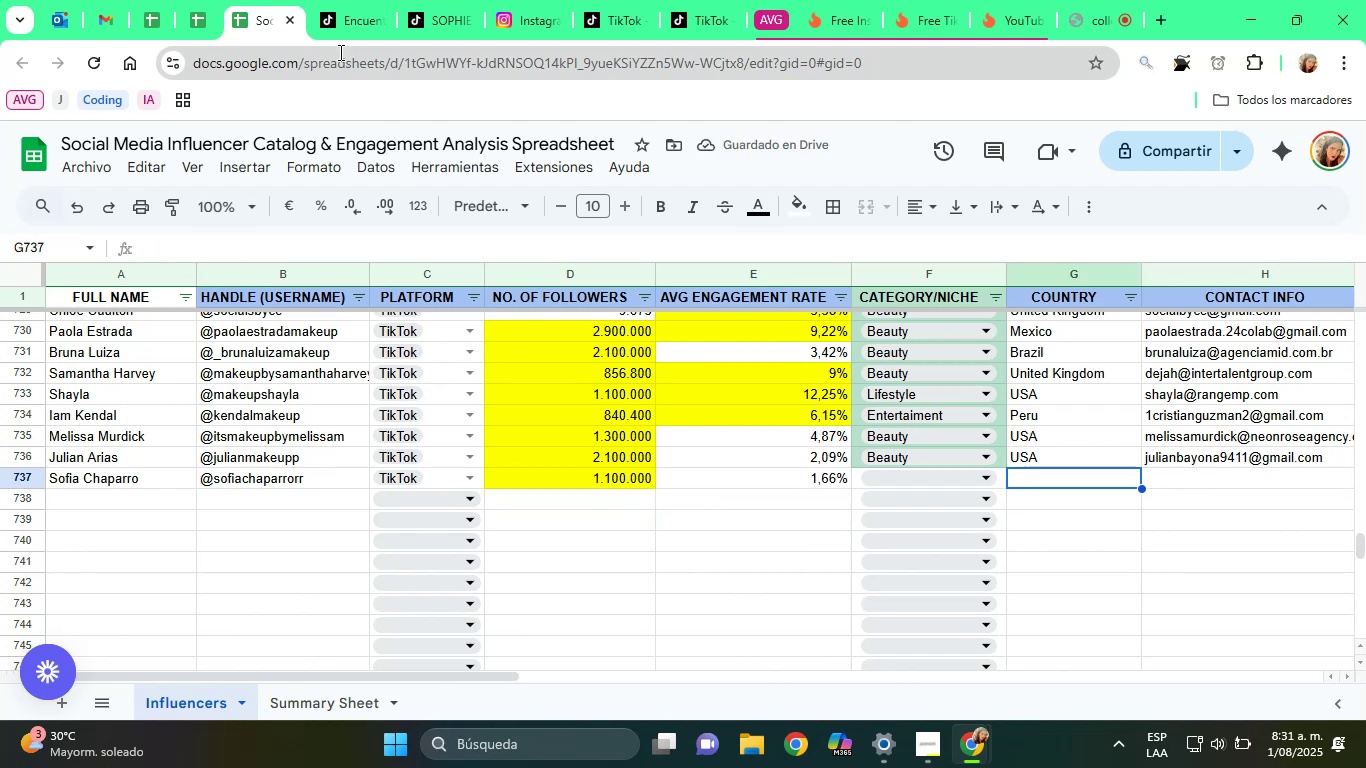 
key(ArrowLeft)
 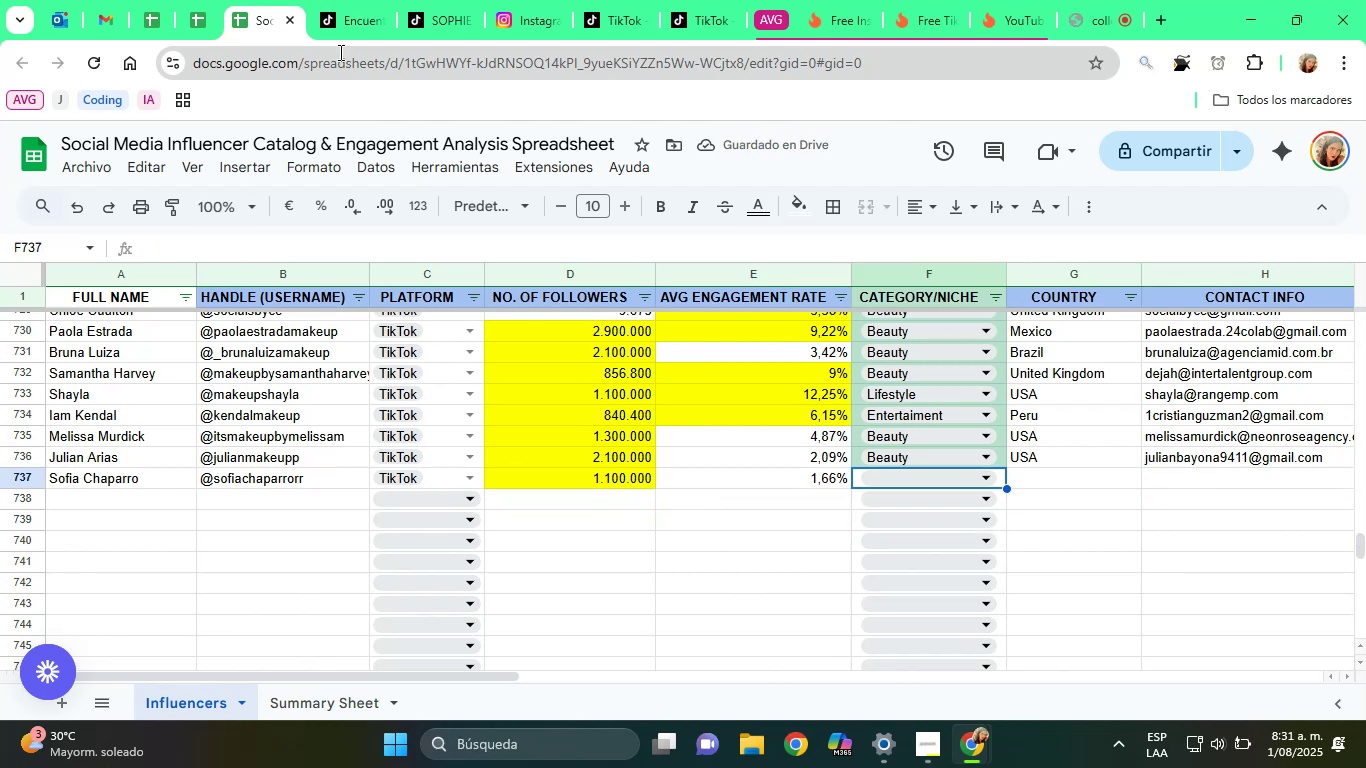 
key(B)
 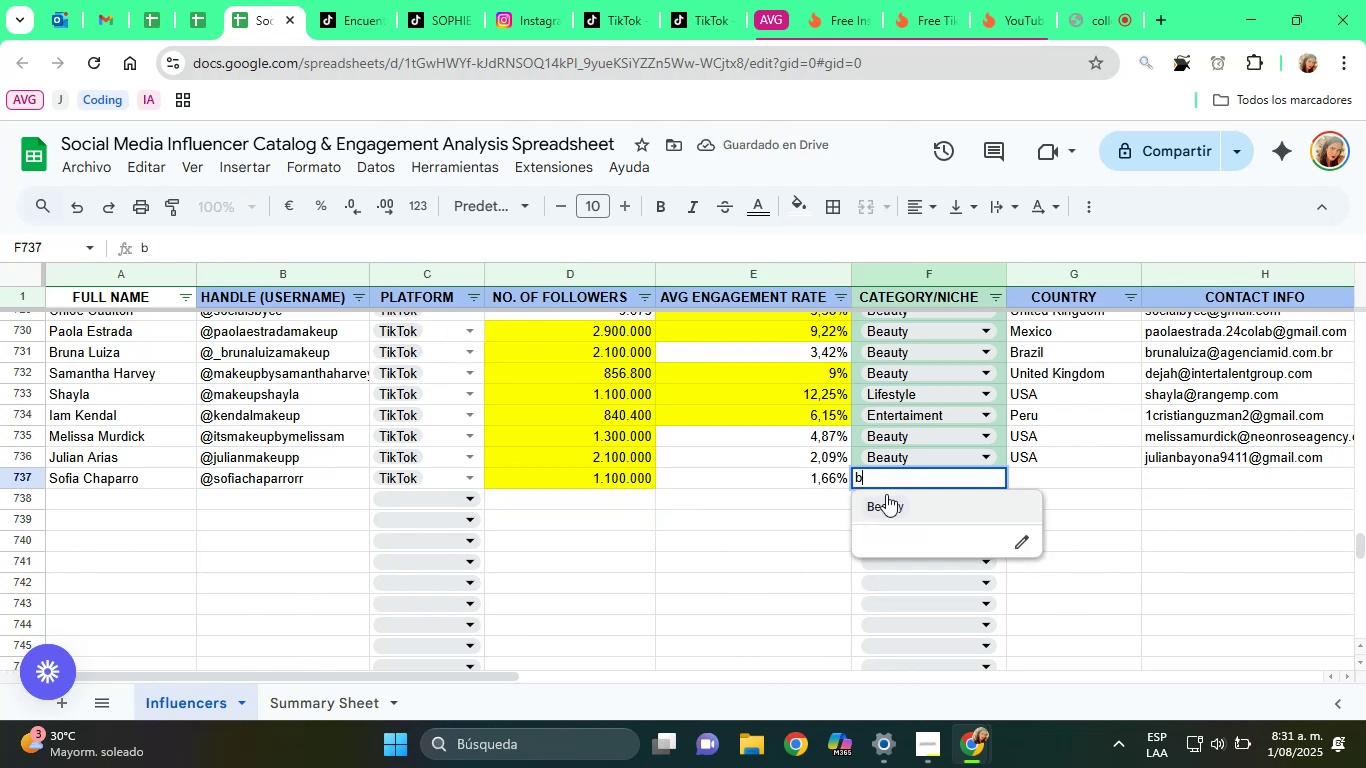 
left_click([900, 499])
 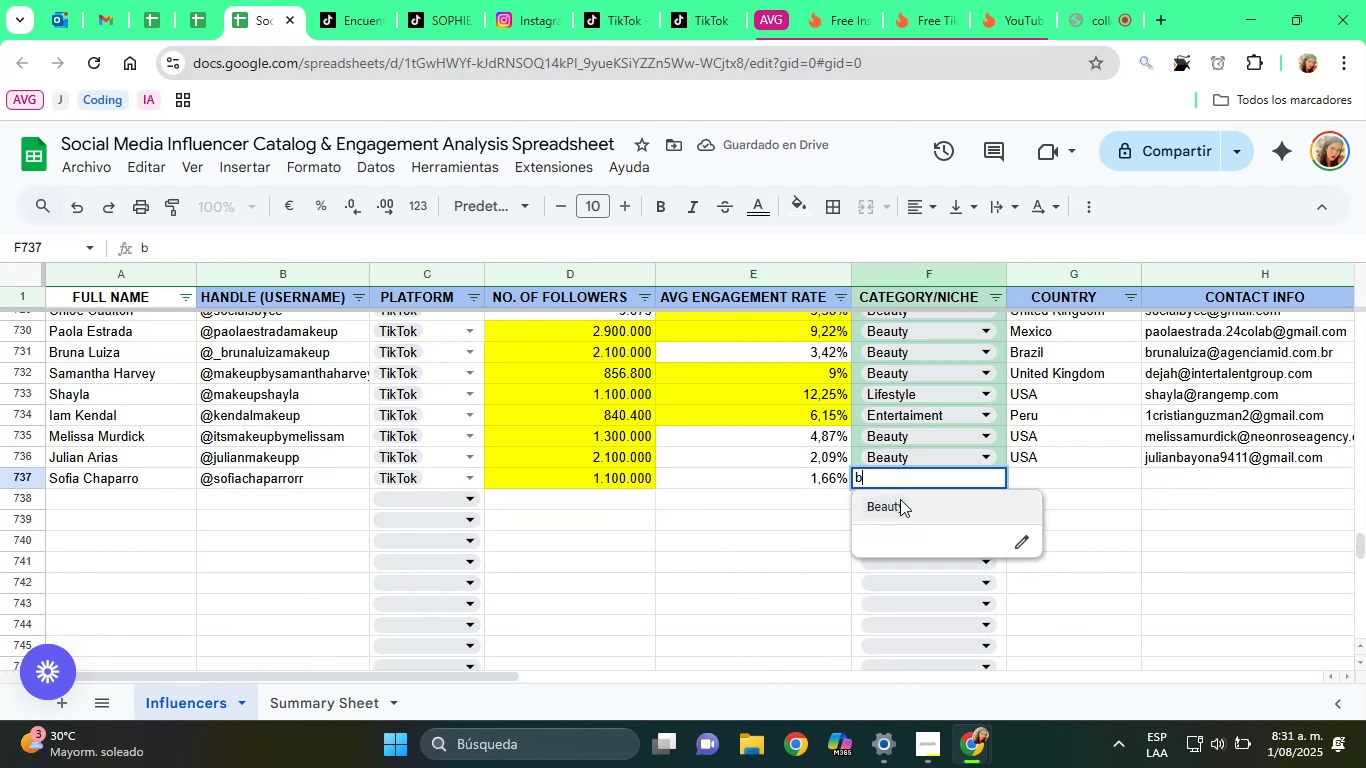 
key(ArrowRight)
 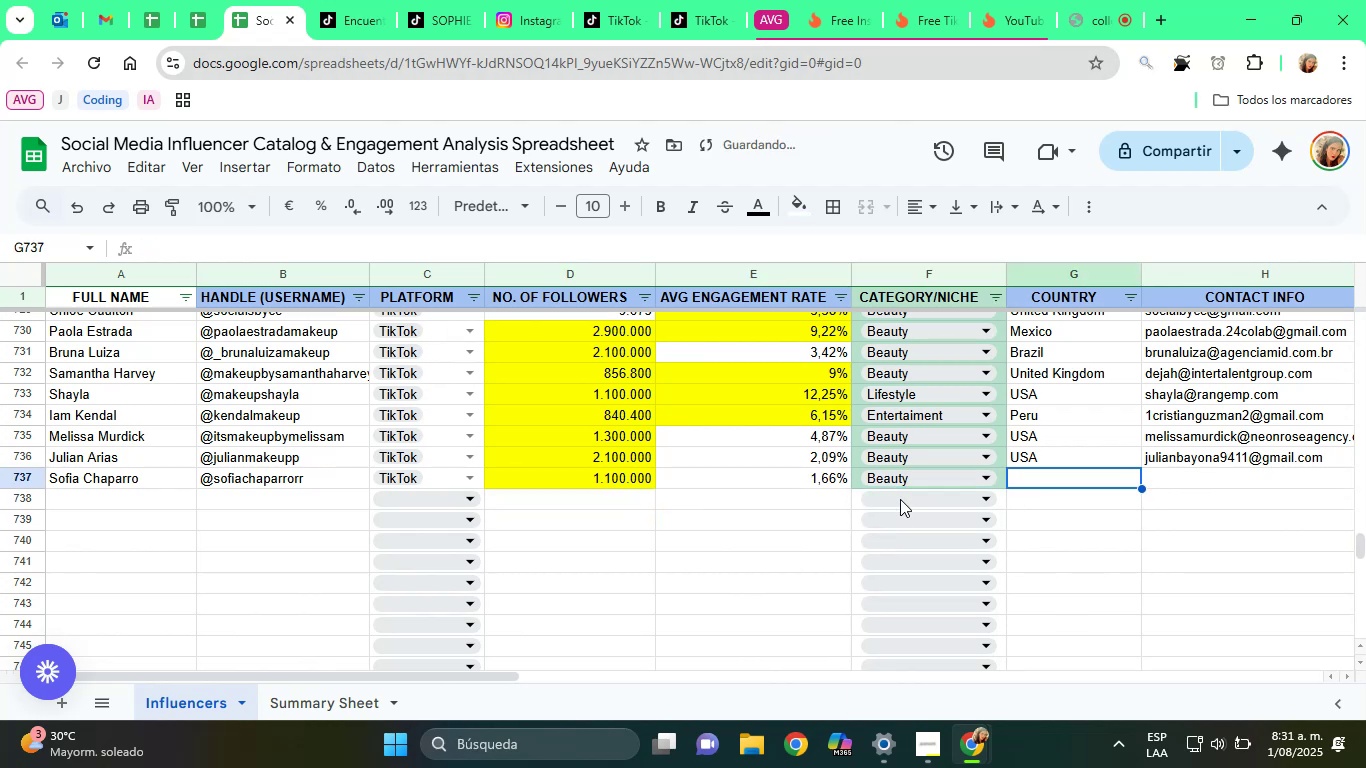 
type(United K)
 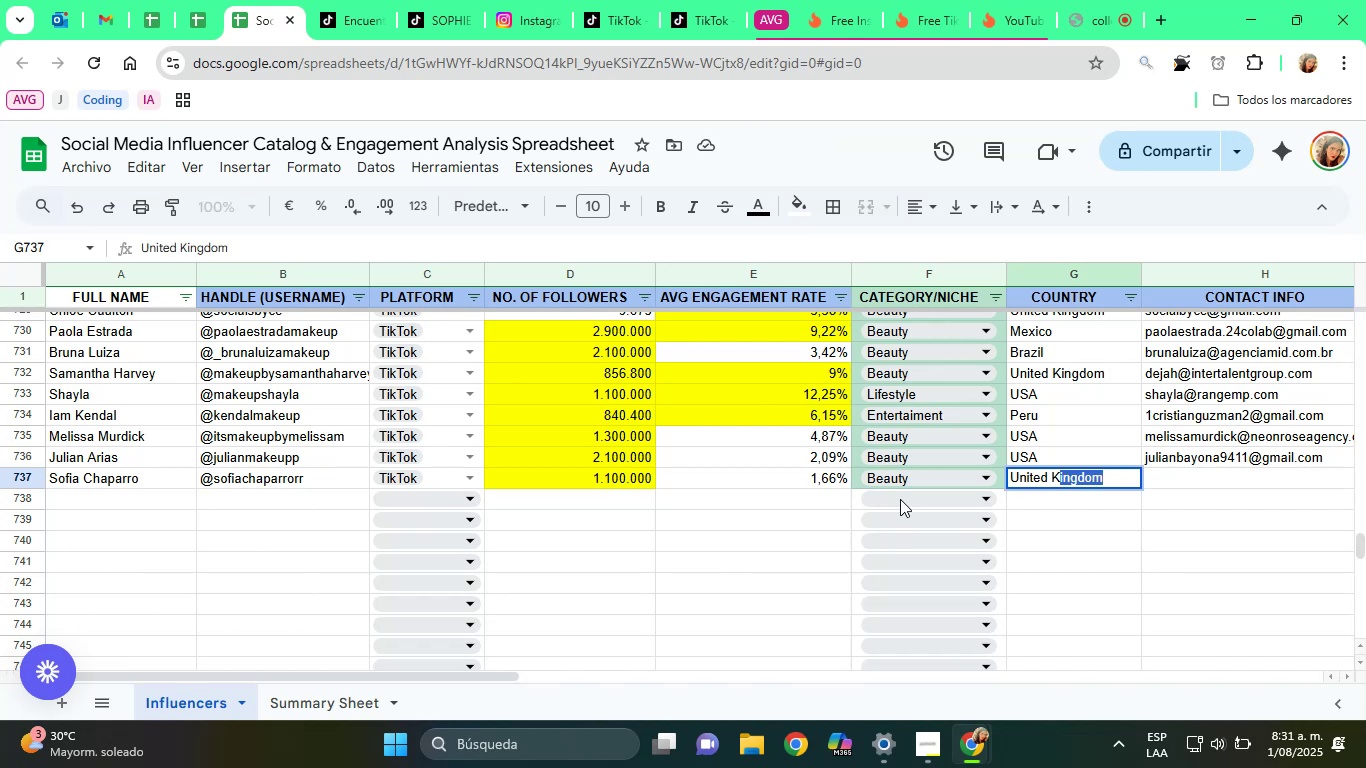 
hold_key(key=ArrowRight, duration=0.39)
 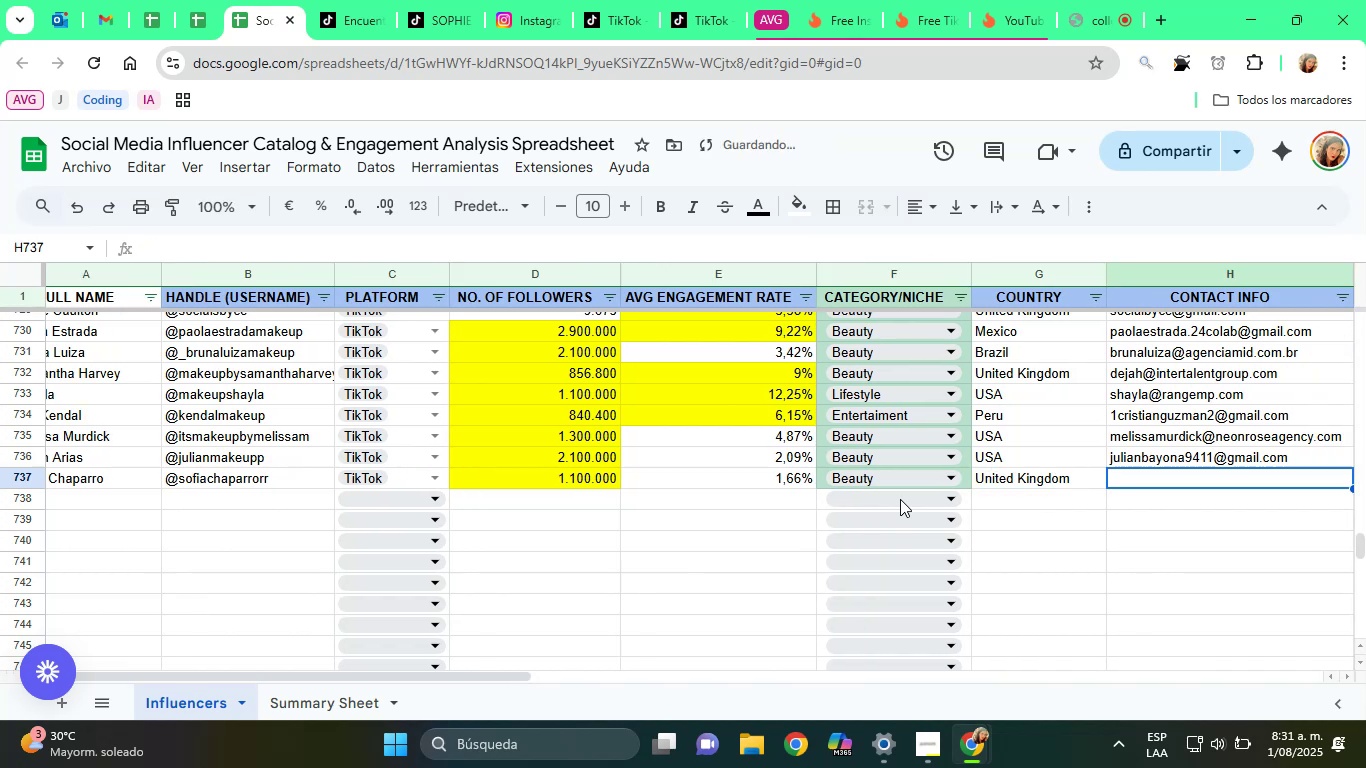 
key(ArrowRight)
 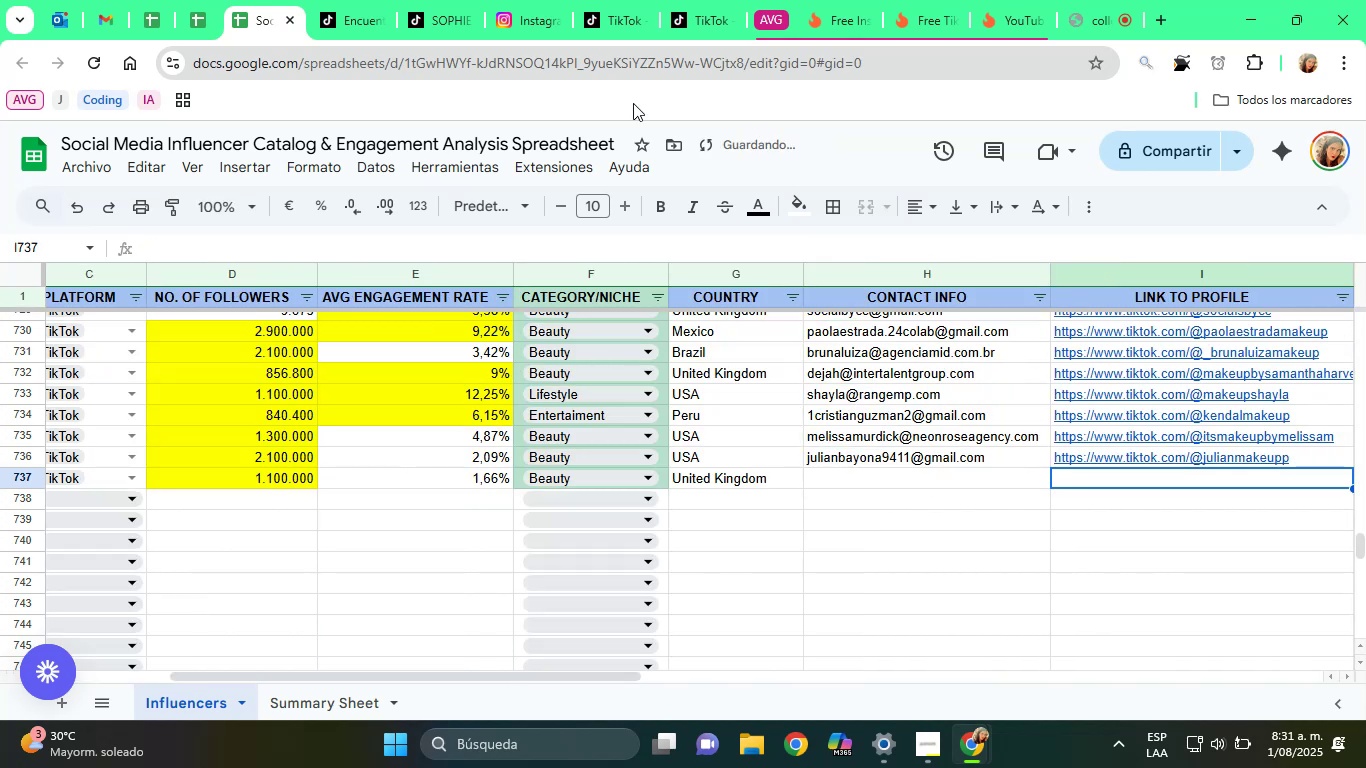 
left_click([532, 0])
 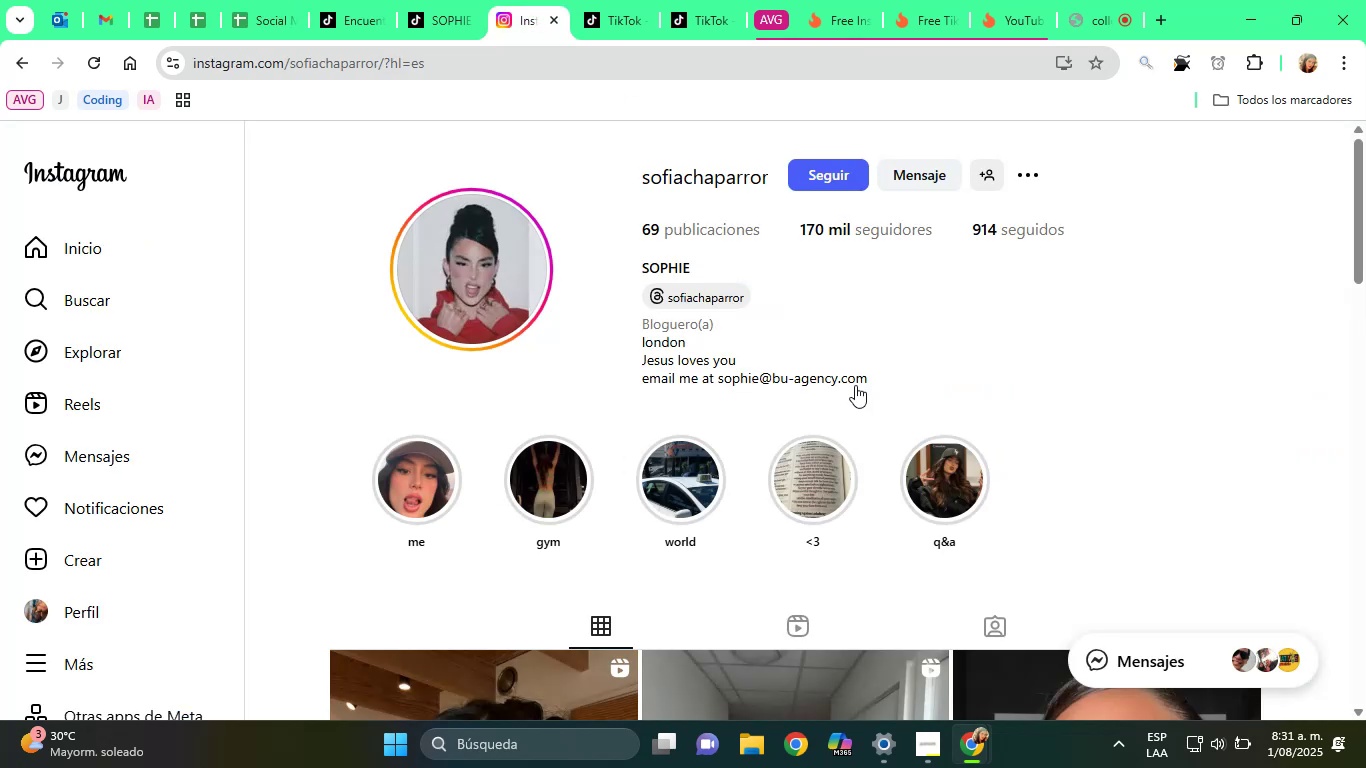 
left_click_drag(start_coordinate=[873, 382], to_coordinate=[720, 383])
 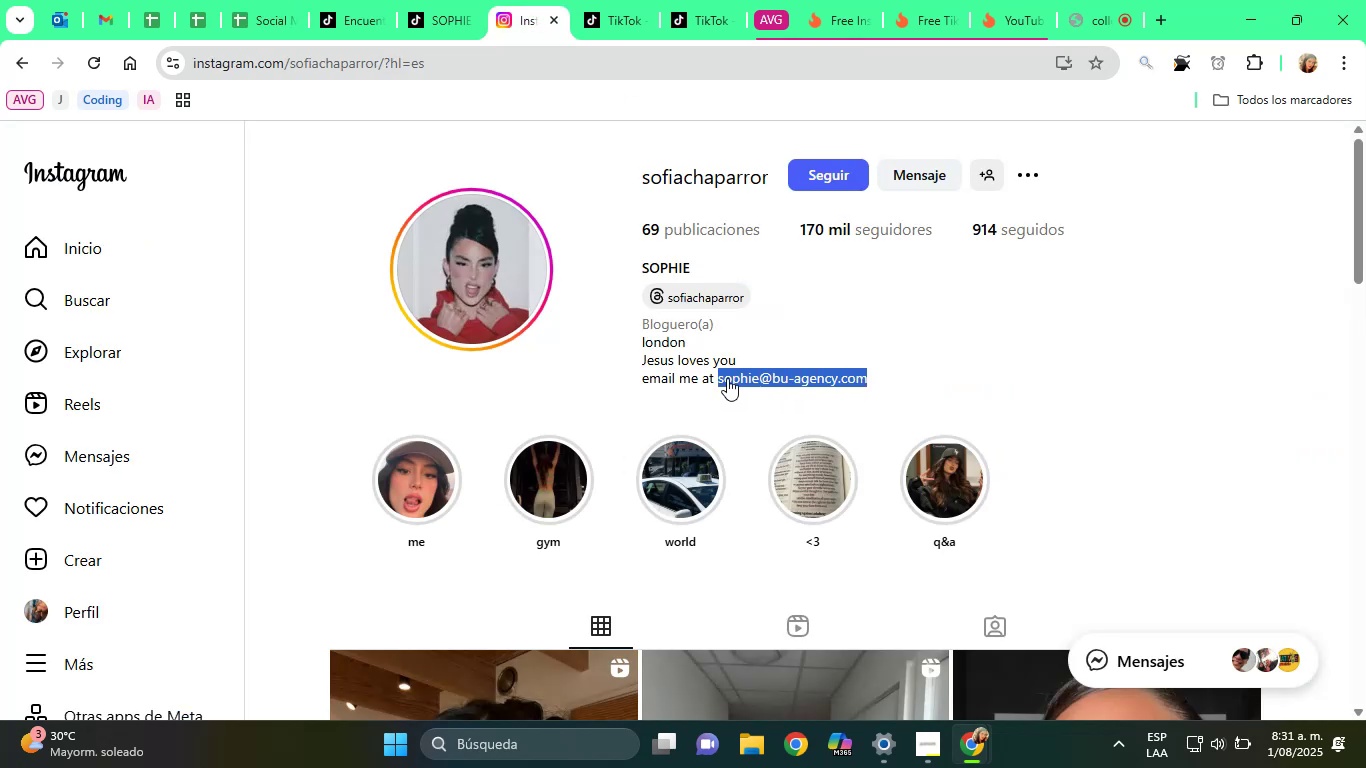 
right_click([727, 378])
 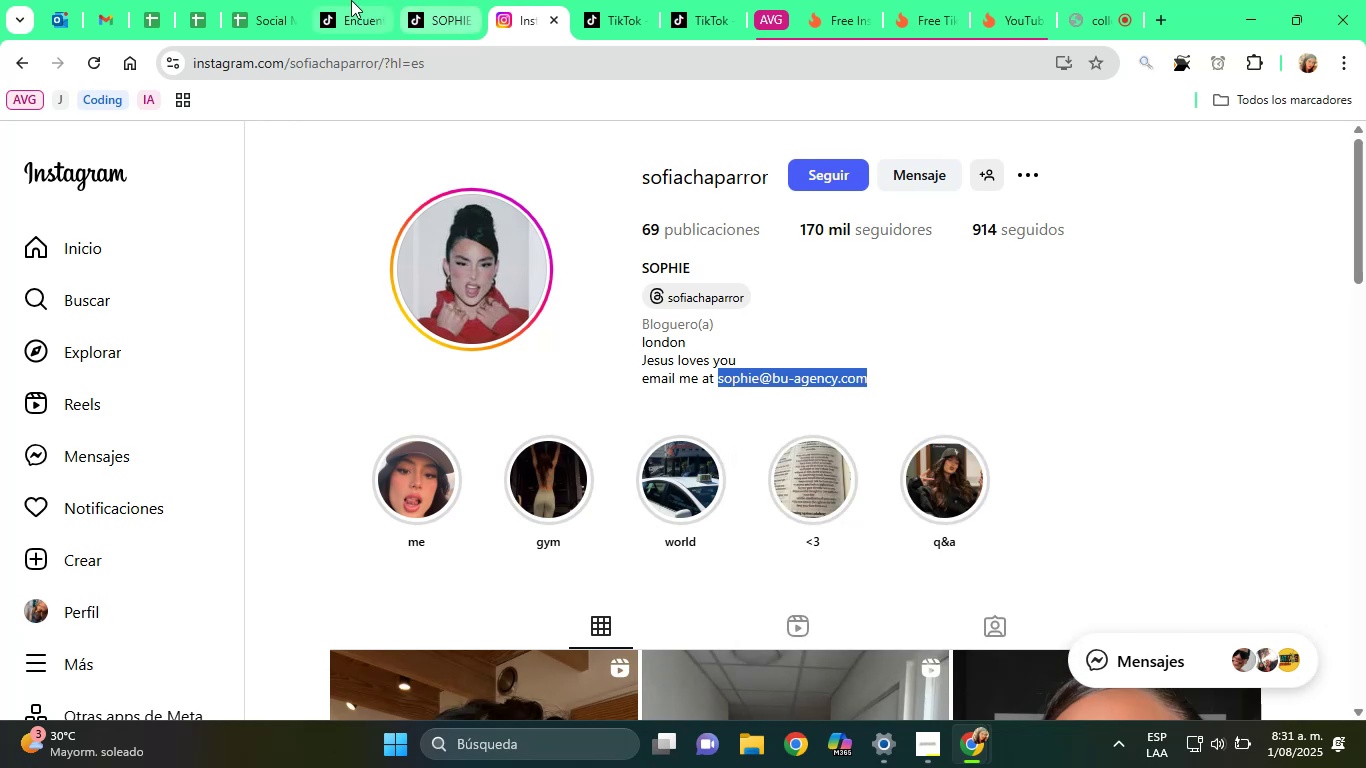 
left_click([248, 0])
 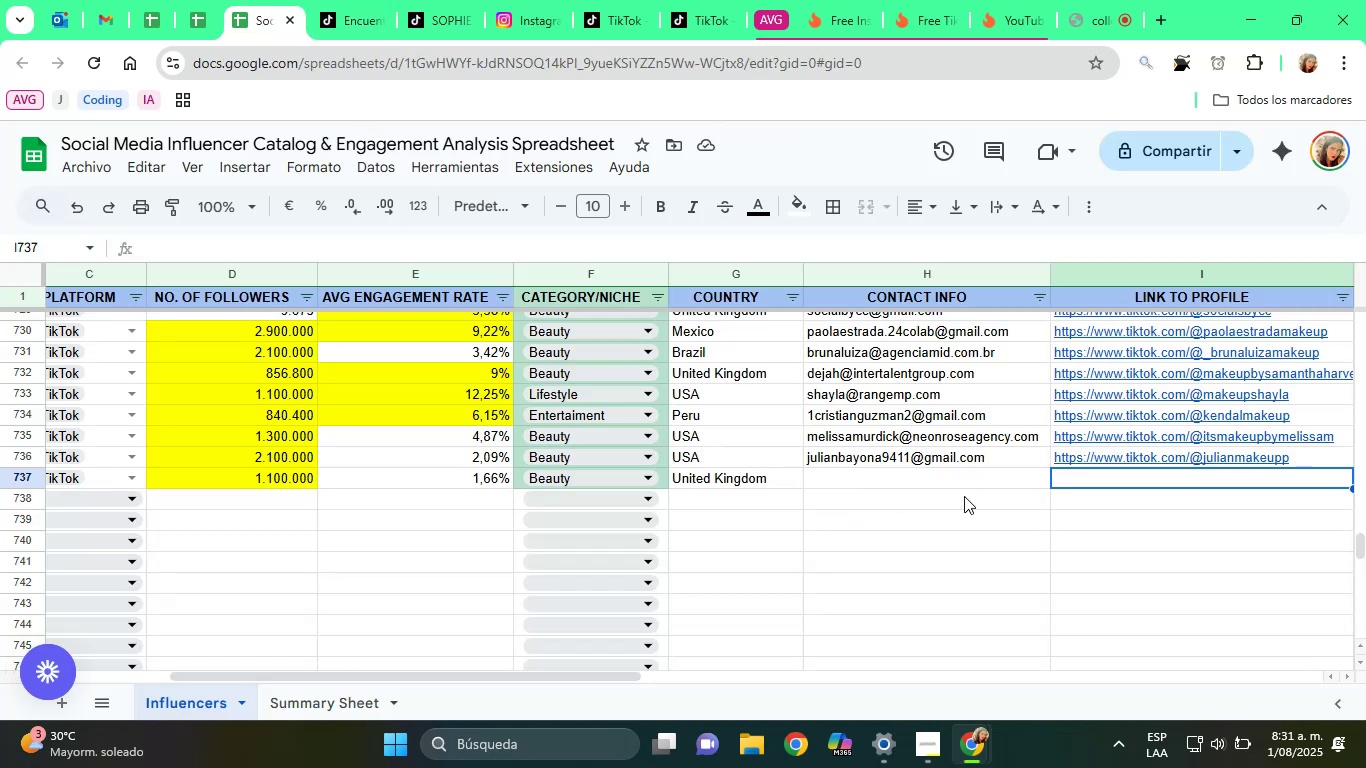 
left_click([913, 480])
 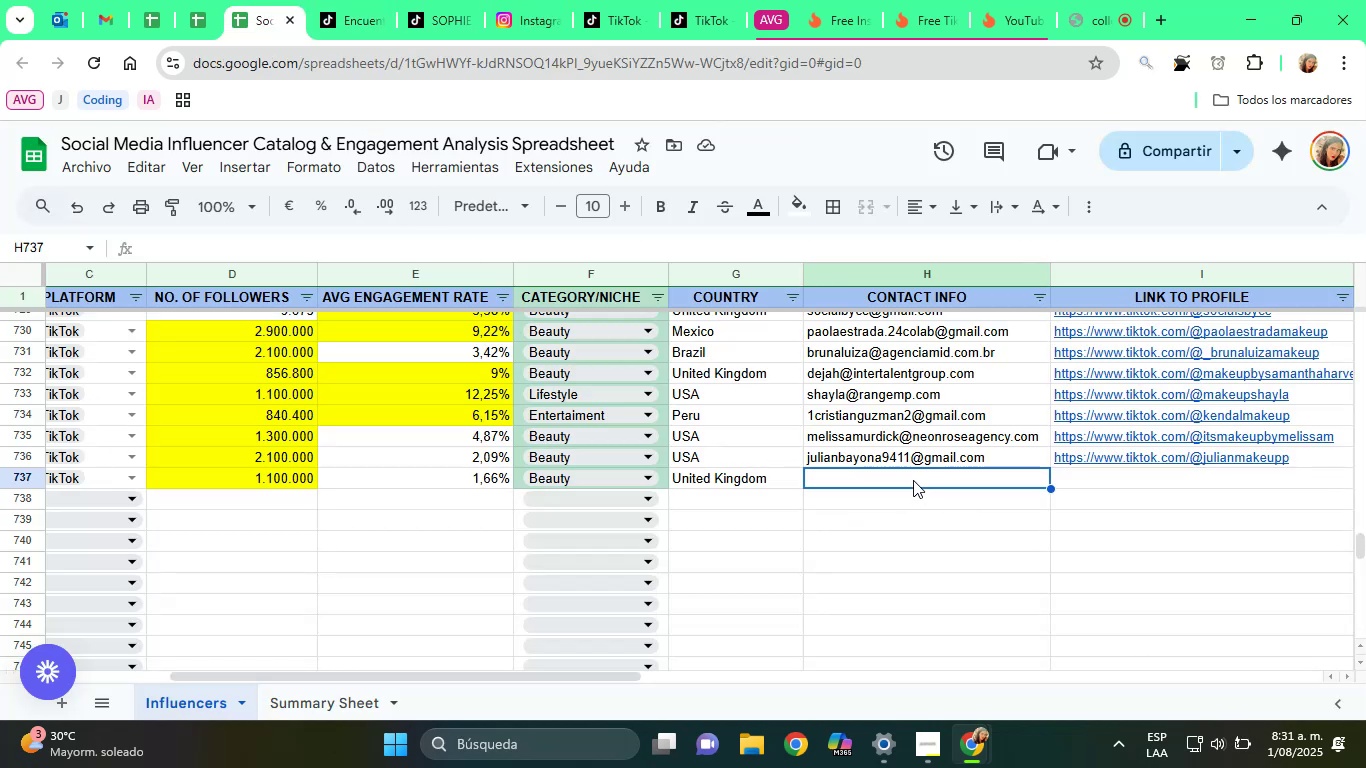 
key(Control+V)
 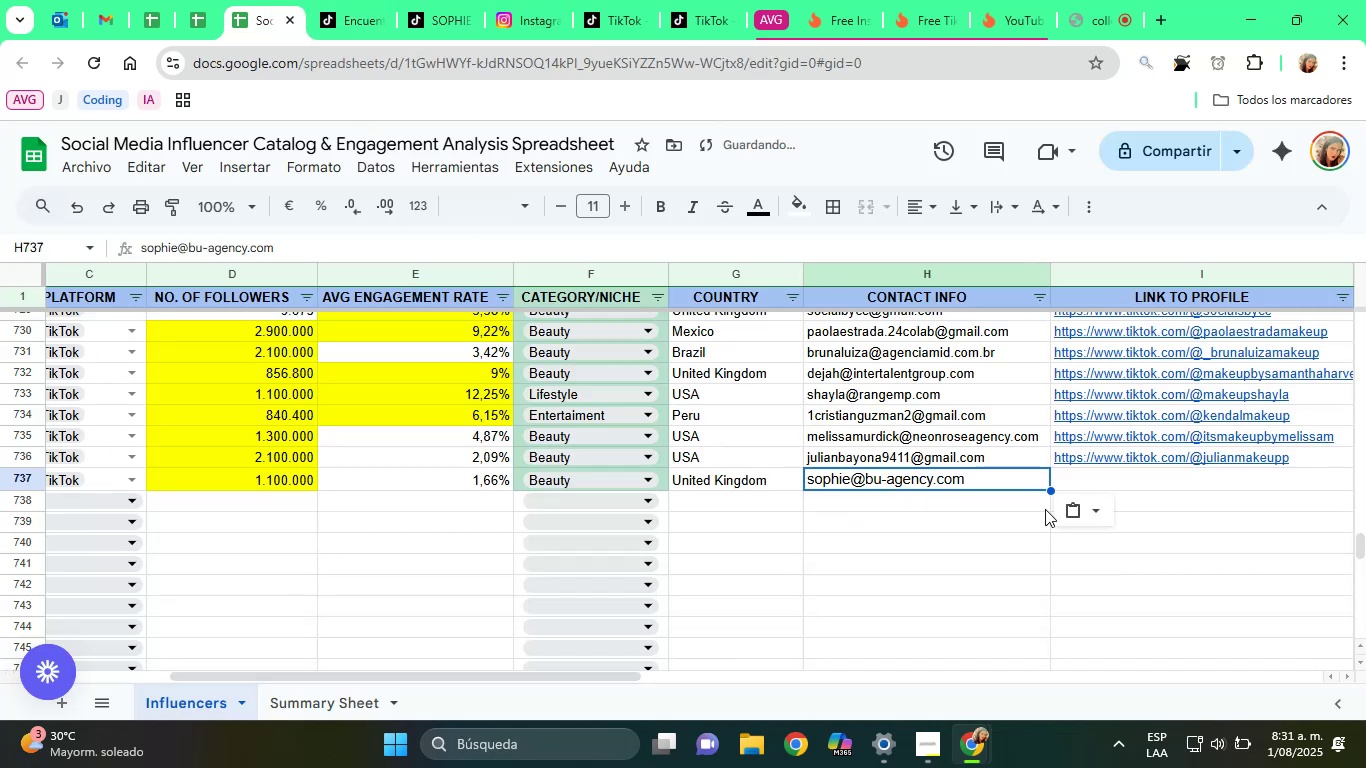 
left_click([1070, 516])
 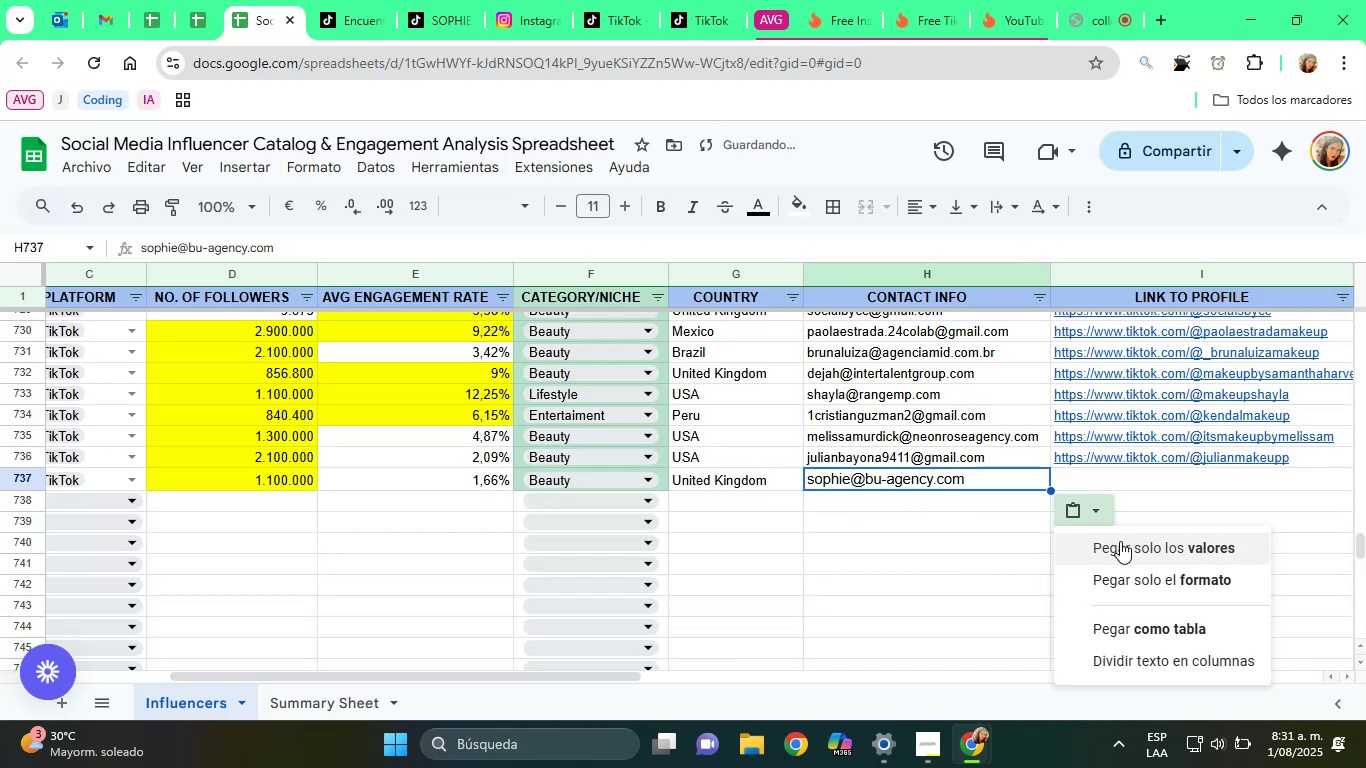 
left_click([1128, 544])
 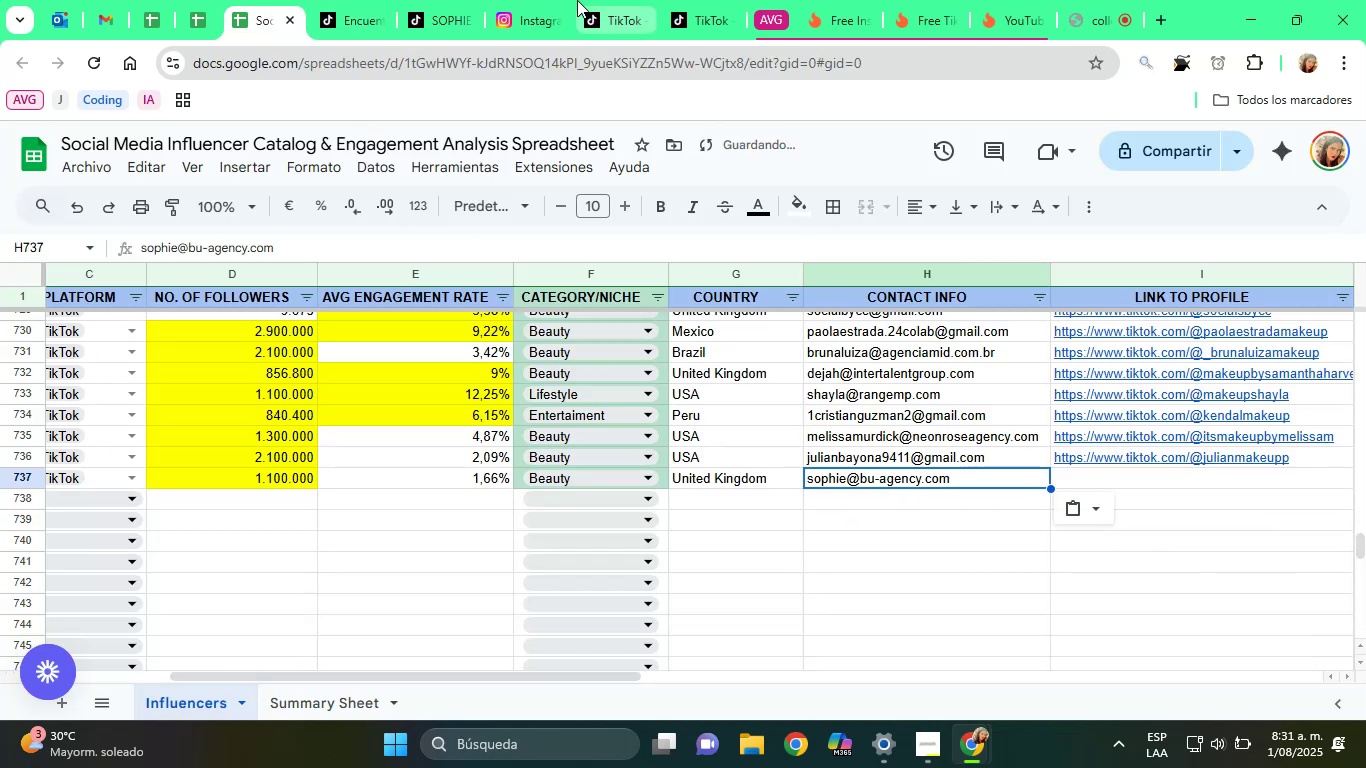 
left_click([545, 0])
 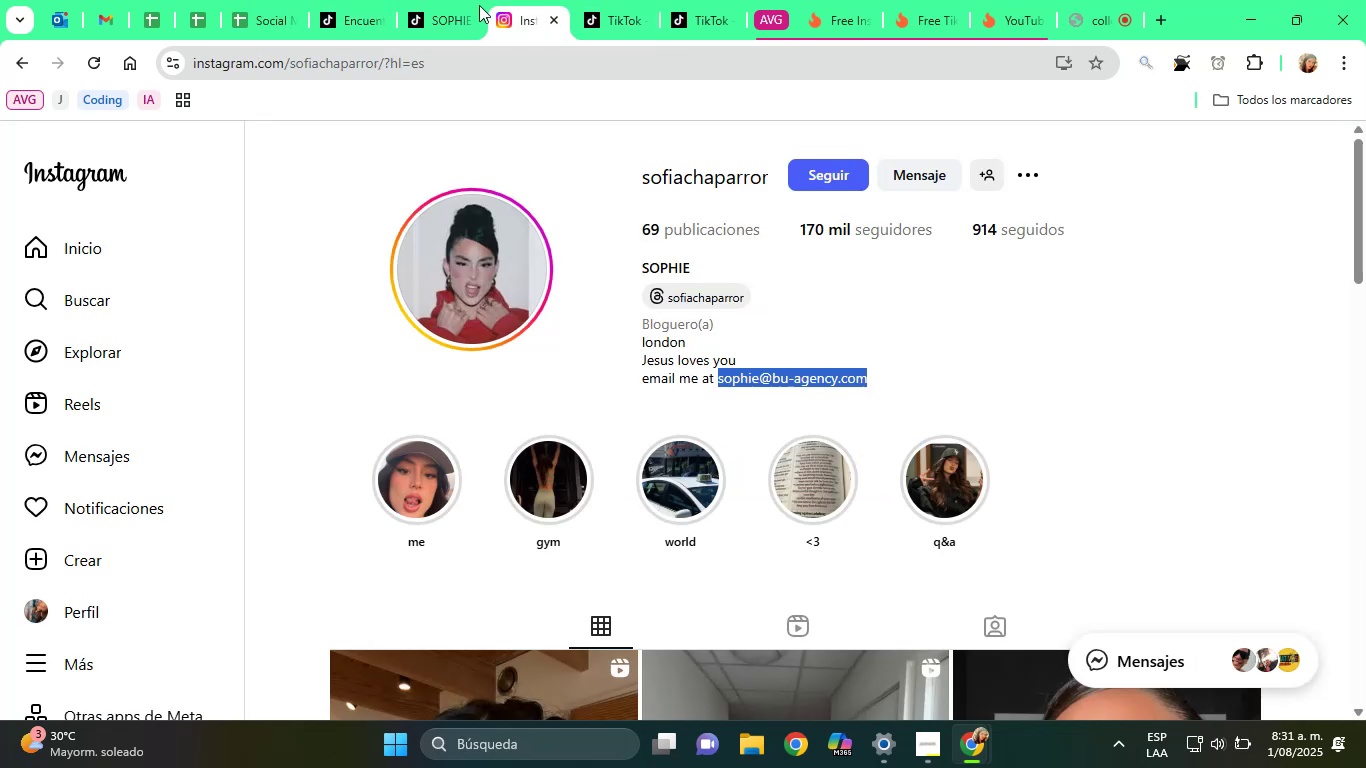 
left_click([447, 0])
 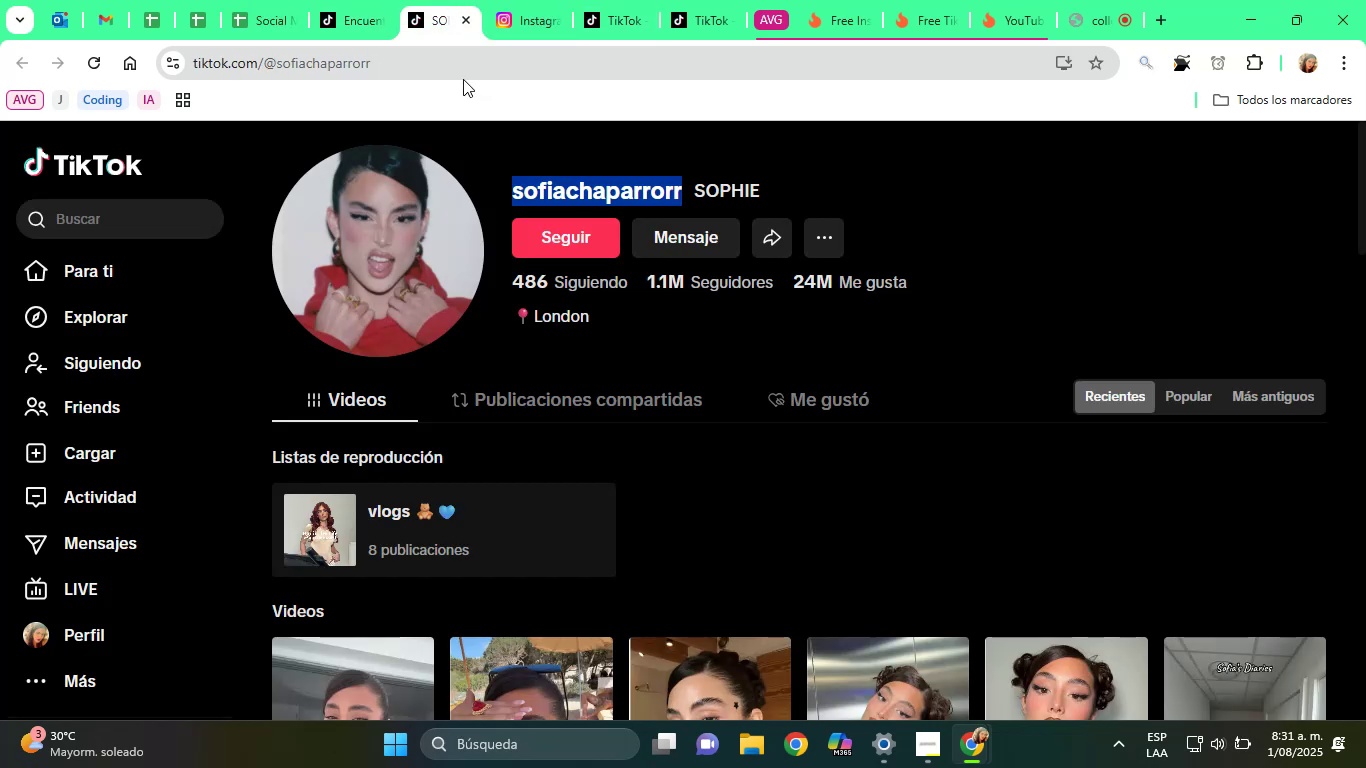 
left_click([463, 78])
 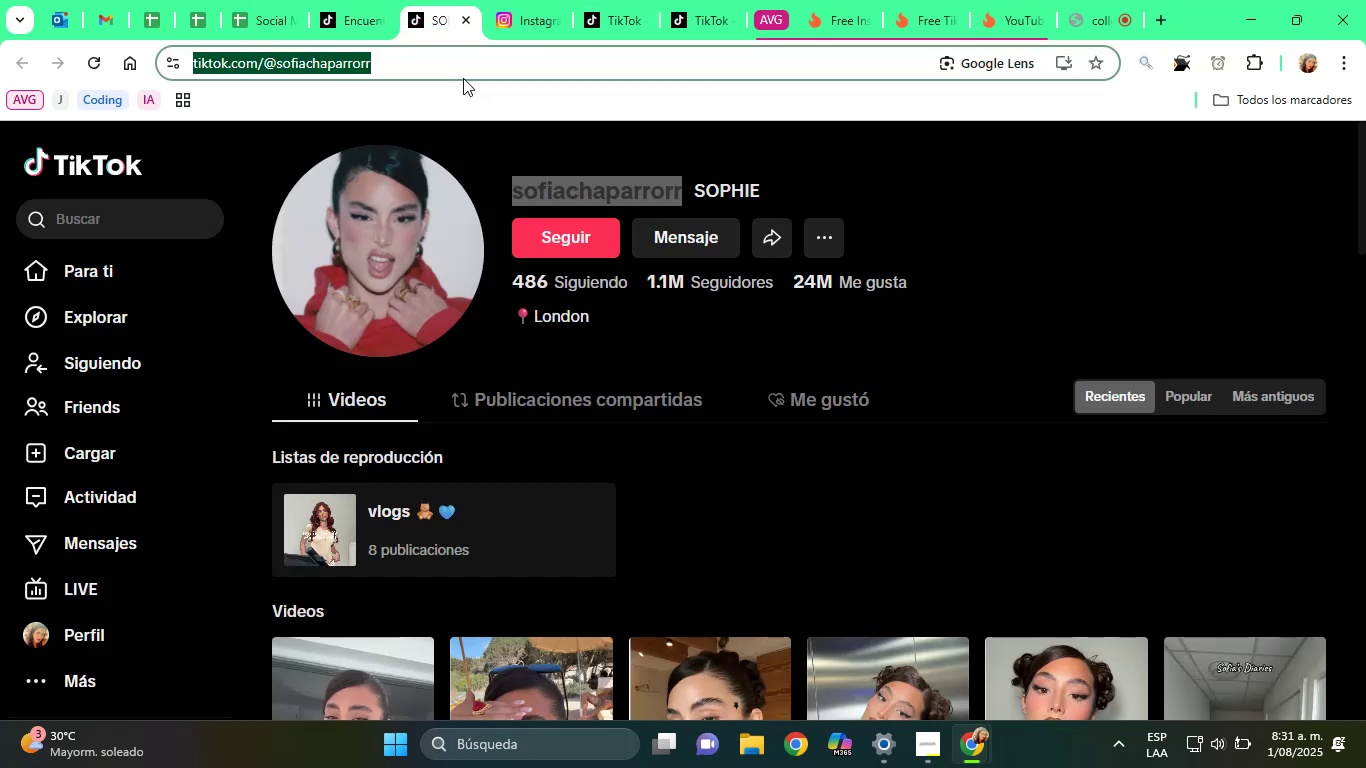 
key(Control+C)
 